 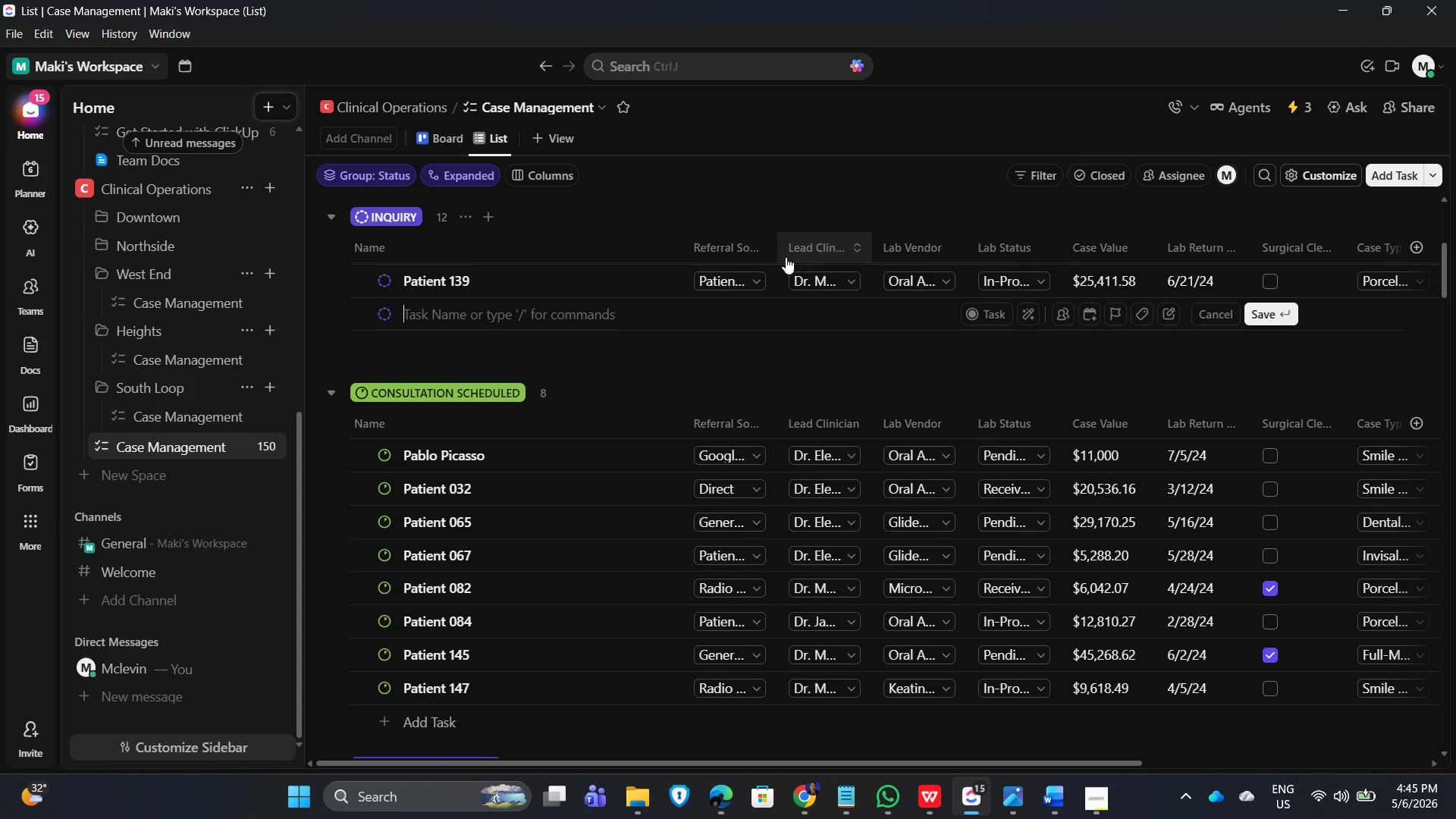 
type(Patient Intake Forms Tem)
key(Backspace)
key(Backspace)
key(Backspace)
type(Checklist)
 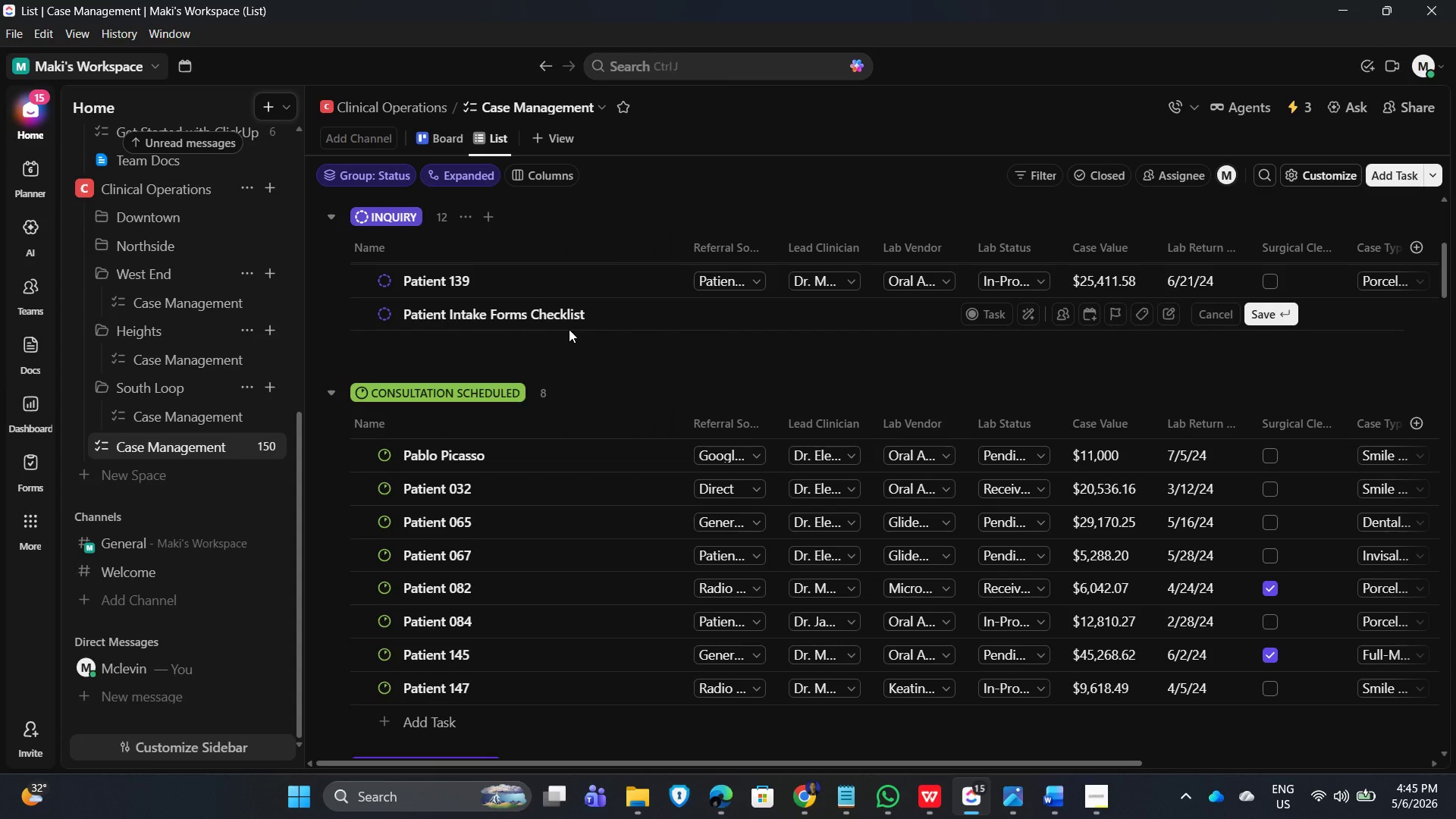 
left_click([1265, 313])
 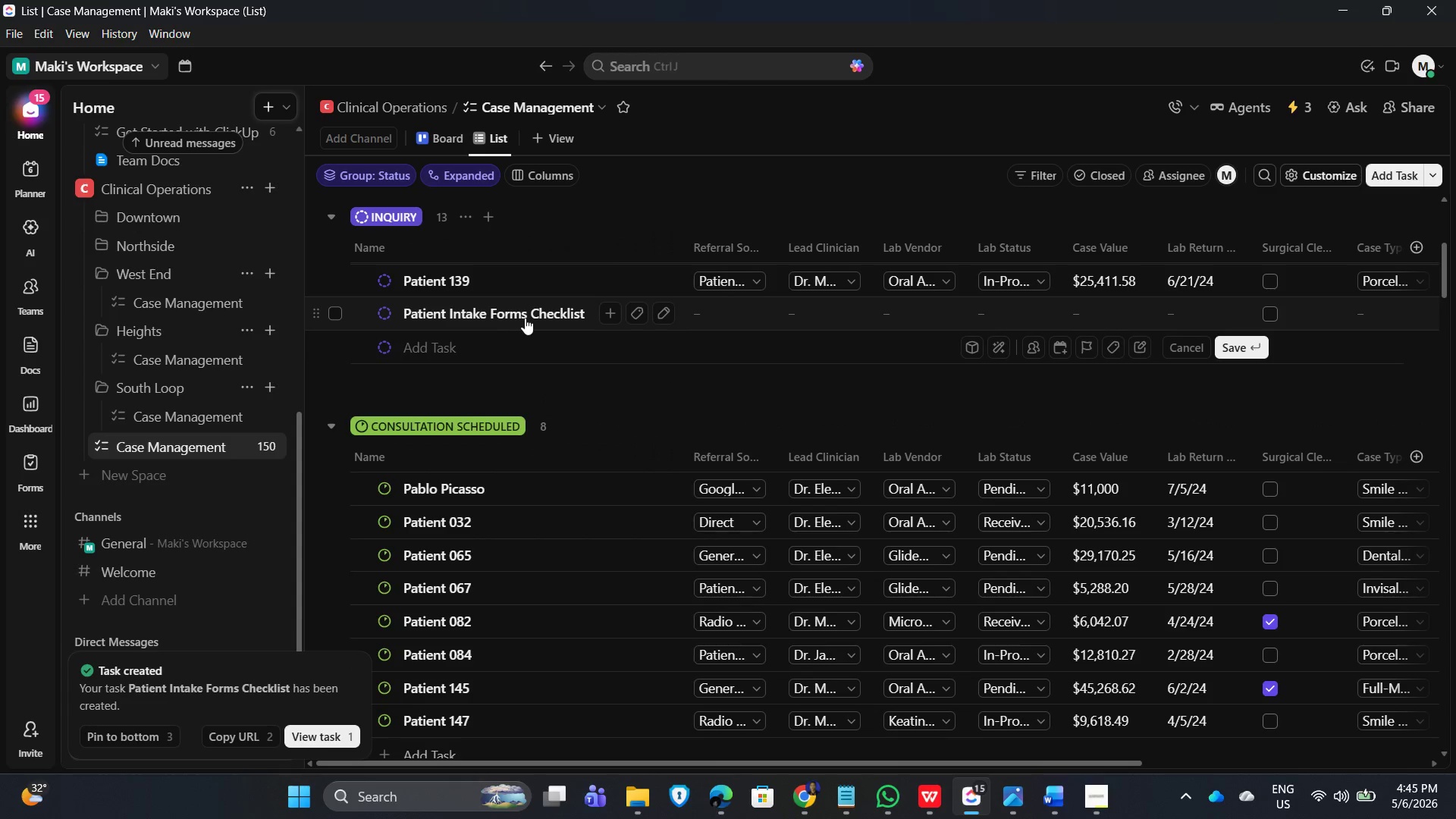 
left_click([534, 314])
 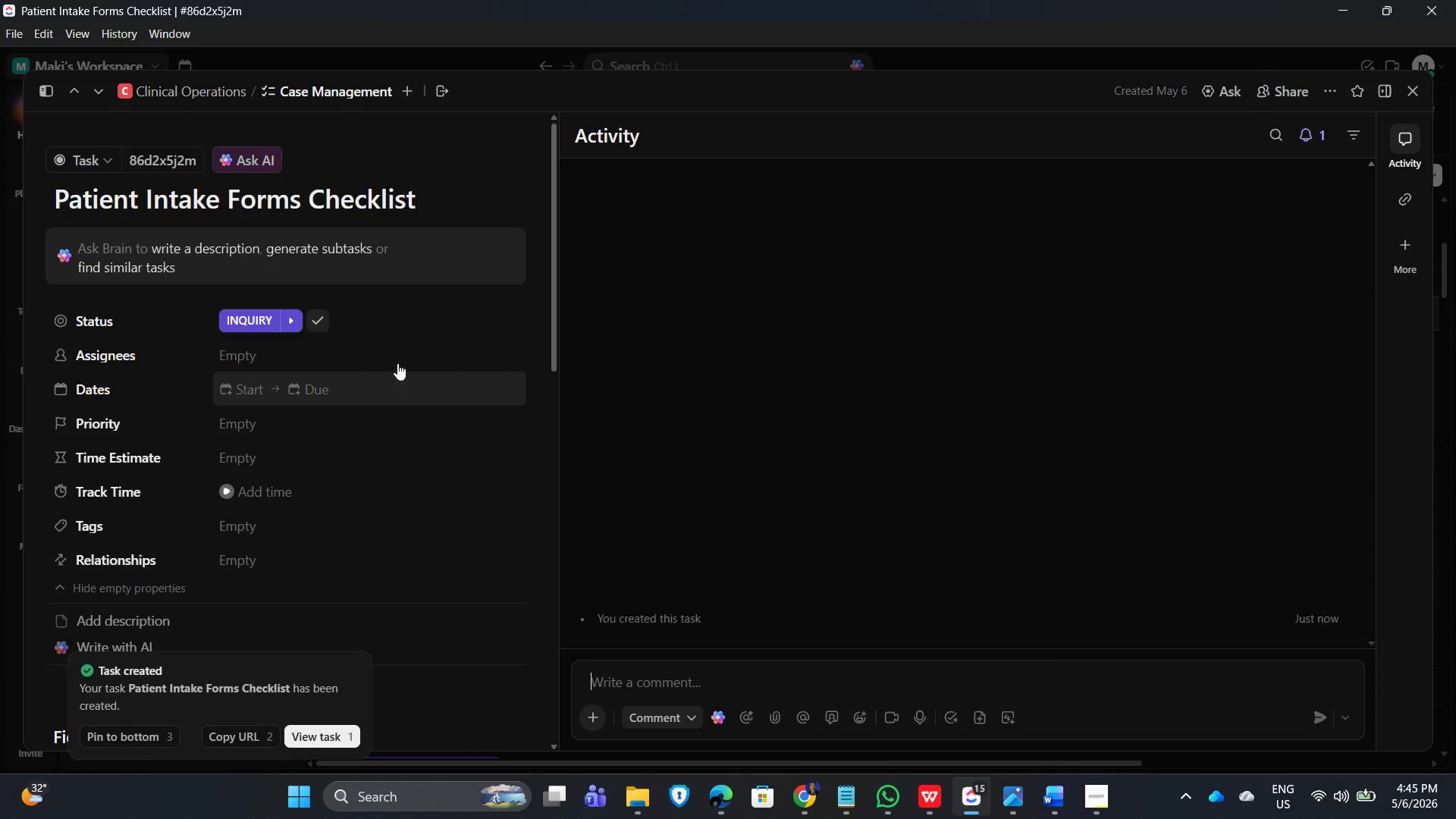 
wait(6.31)
 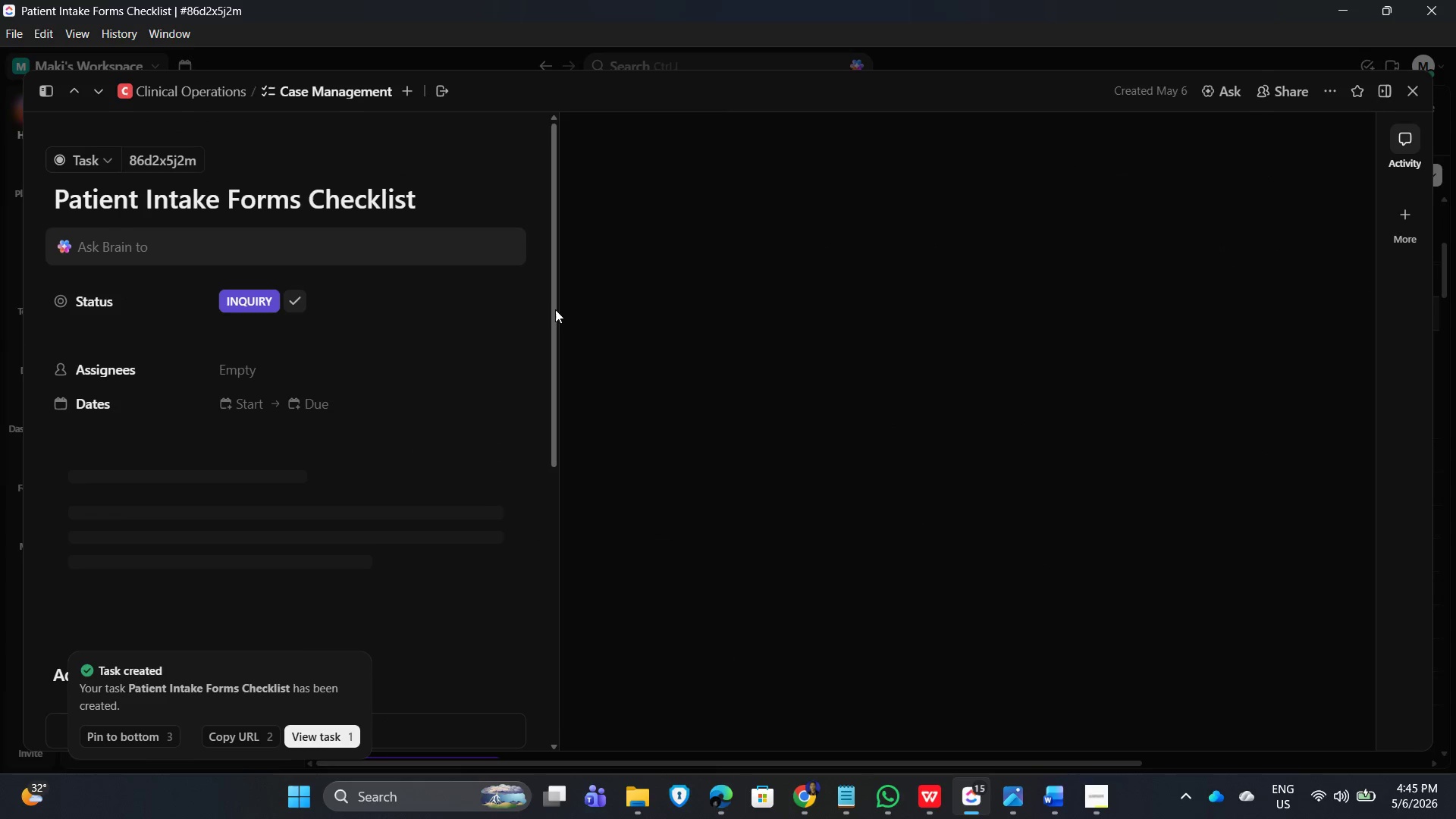 
scroll: coordinate [268, 472], scroll_direction: down, amount: 9.0
 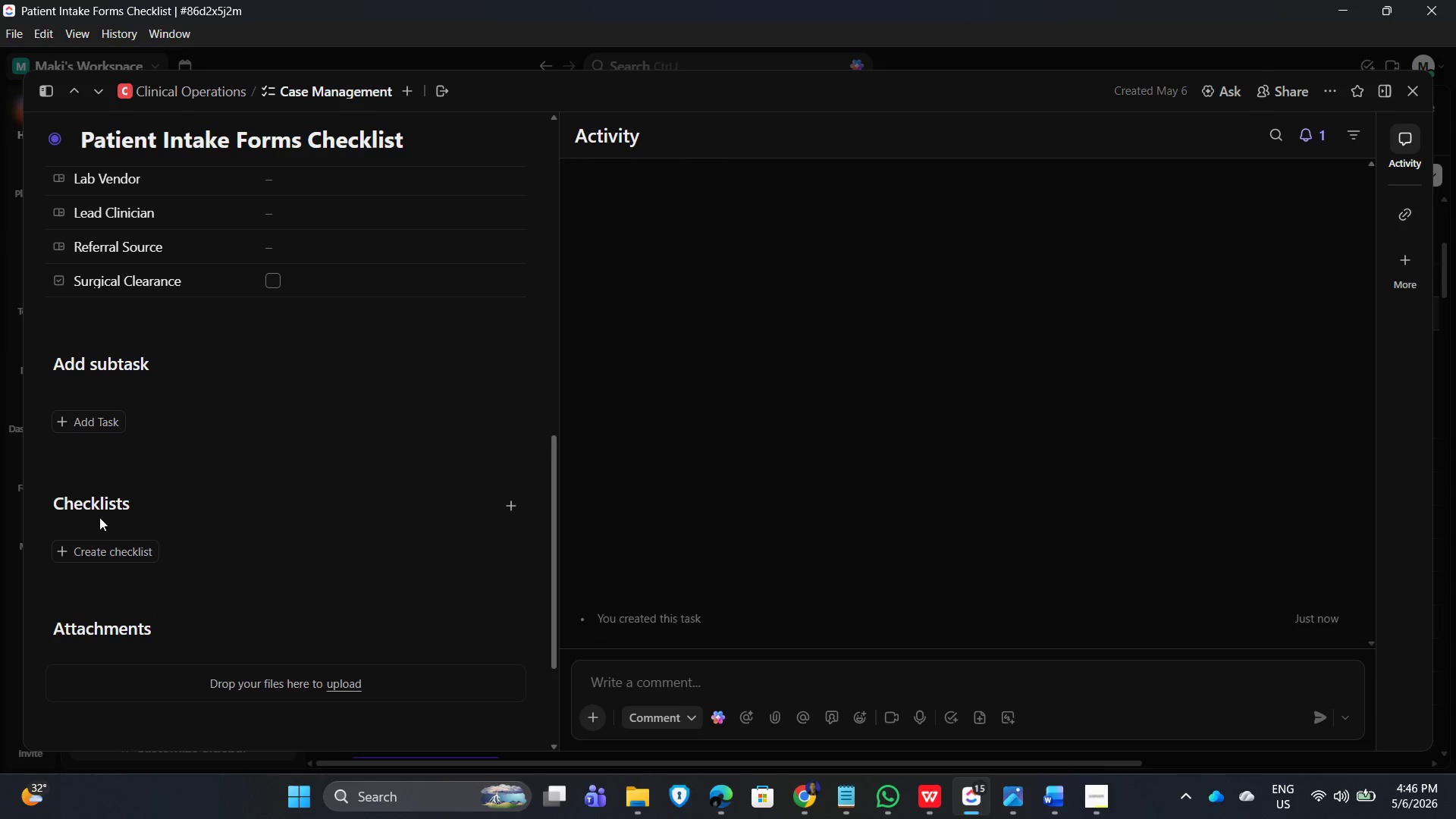 
left_click([100, 541])
 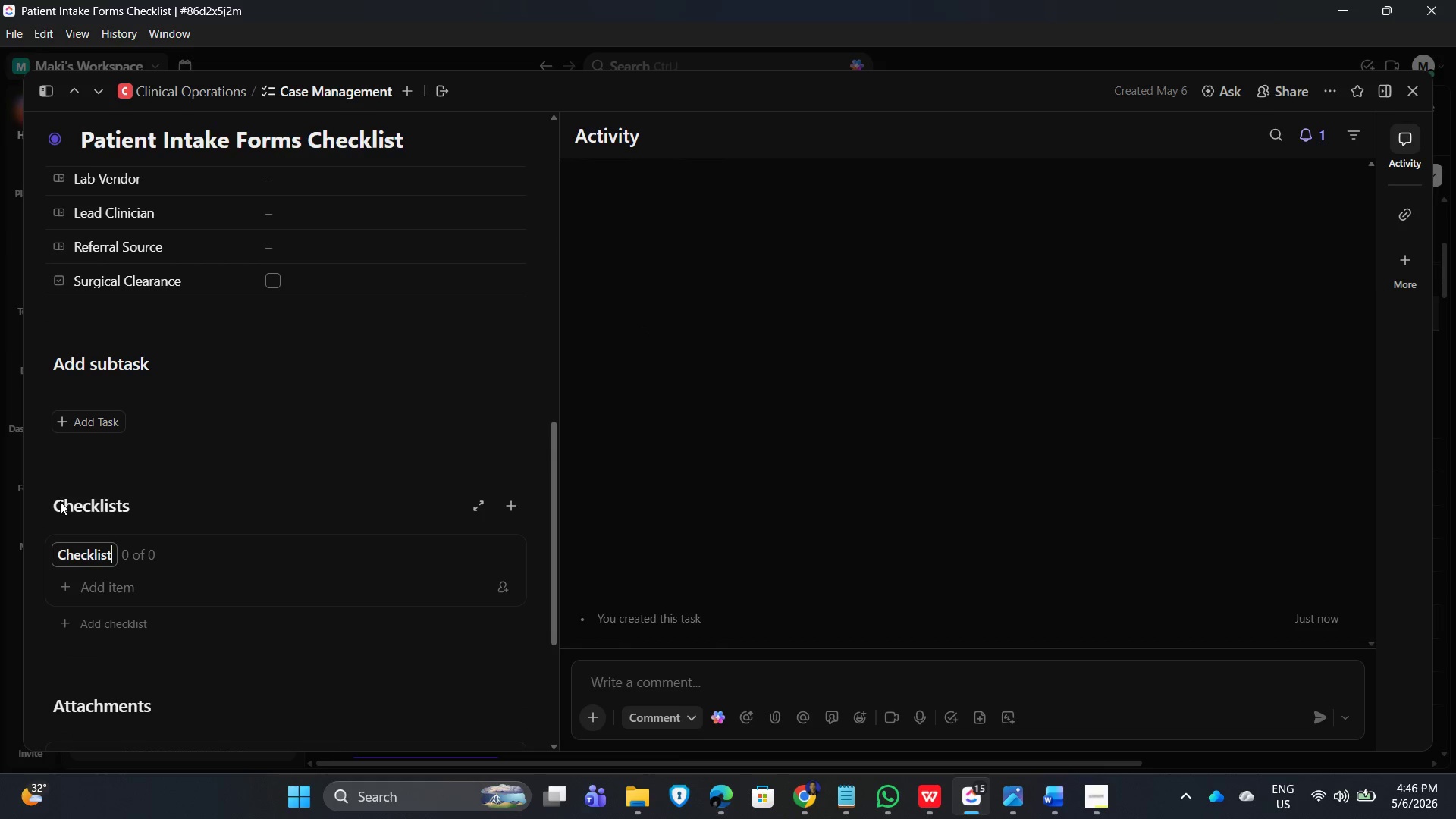 
left_click([55, 501])
 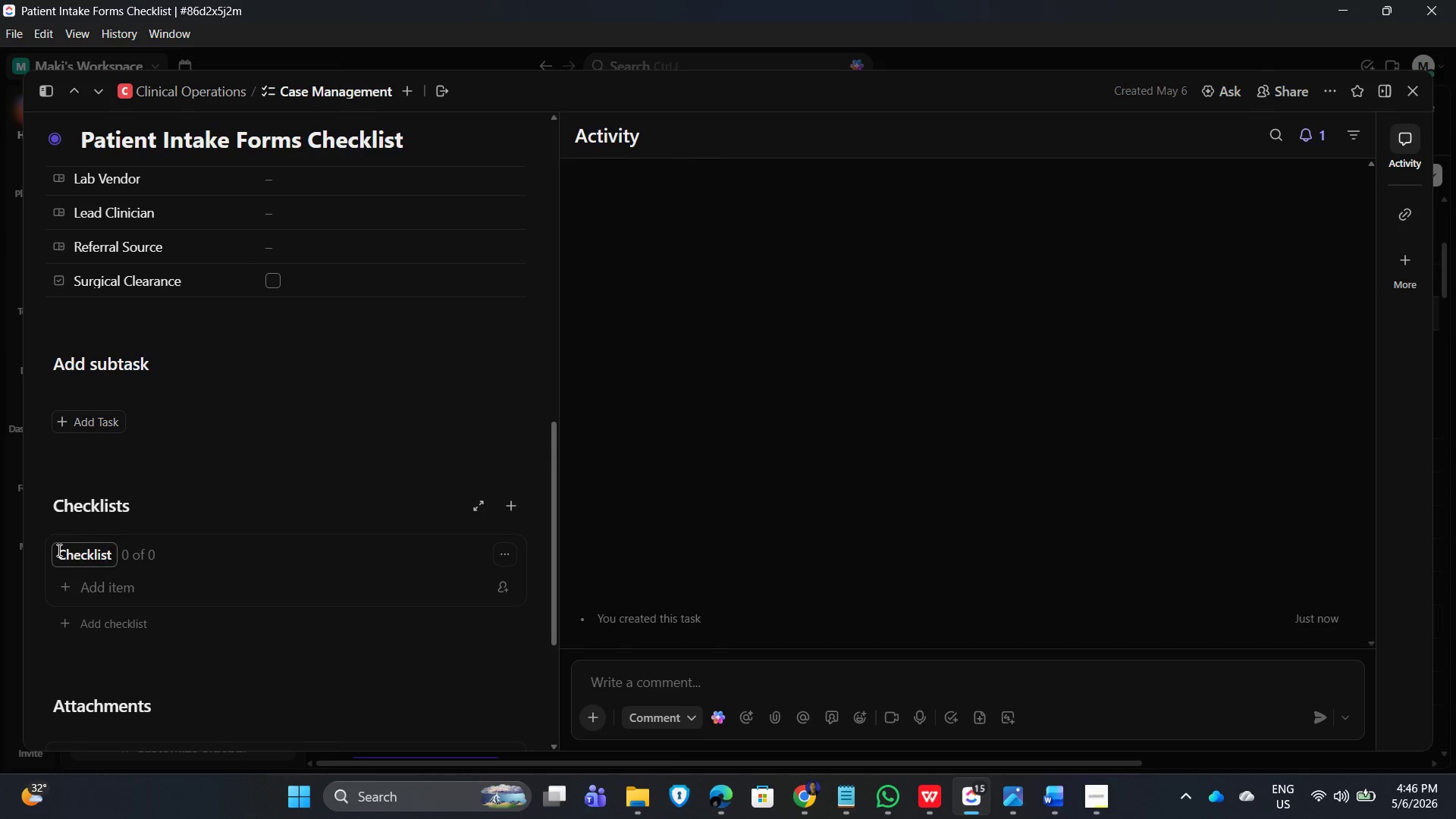 
scroll: coordinate [121, 531], scroll_direction: down, amount: 2.0
 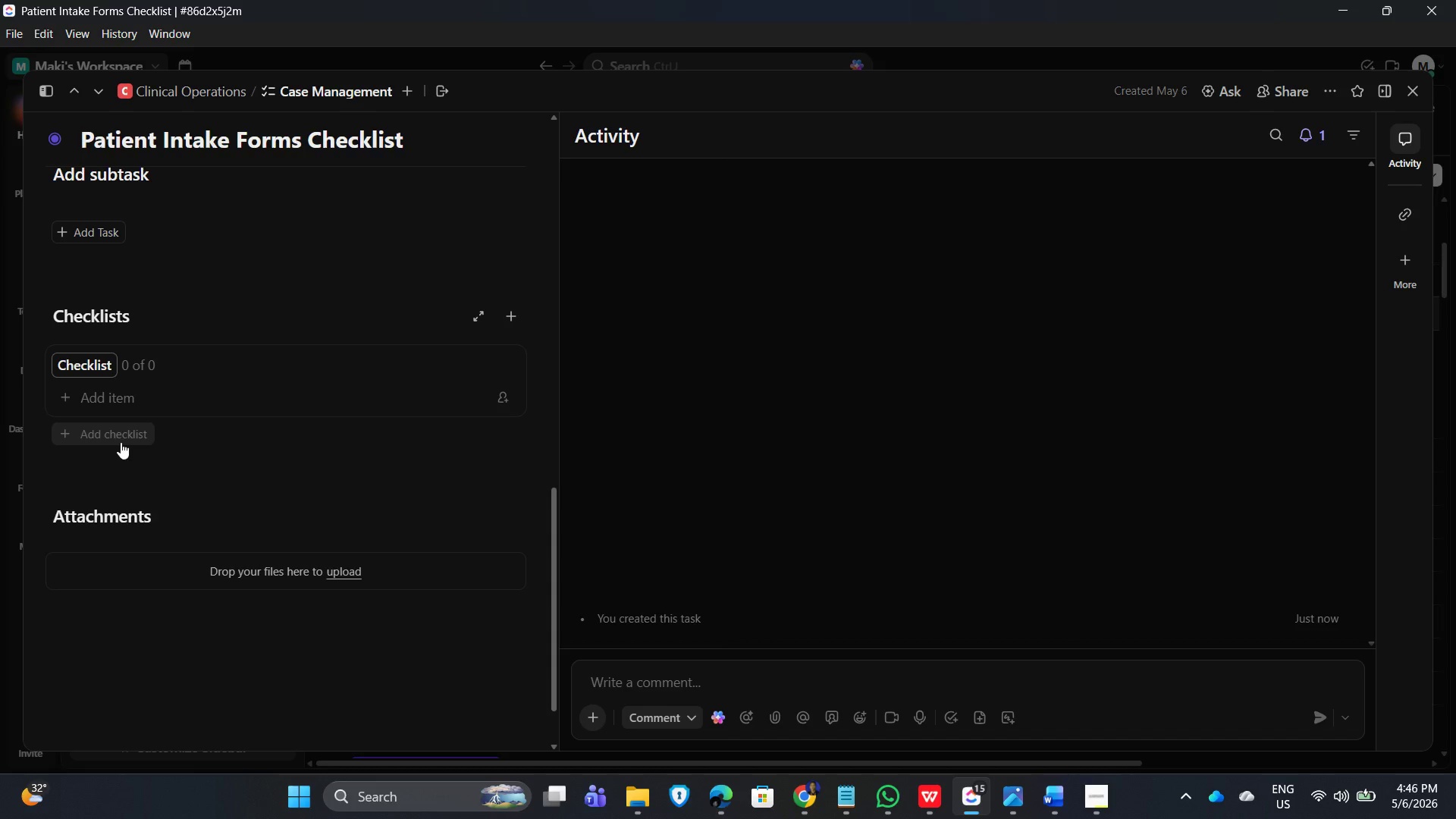 
type(patient)
key(Backspace)
key(Backspace)
key(Backspace)
key(Backspace)
key(Backspace)
key(Backspace)
key(Backspace)
key(Backspace)
type(Patient Intake Form )
 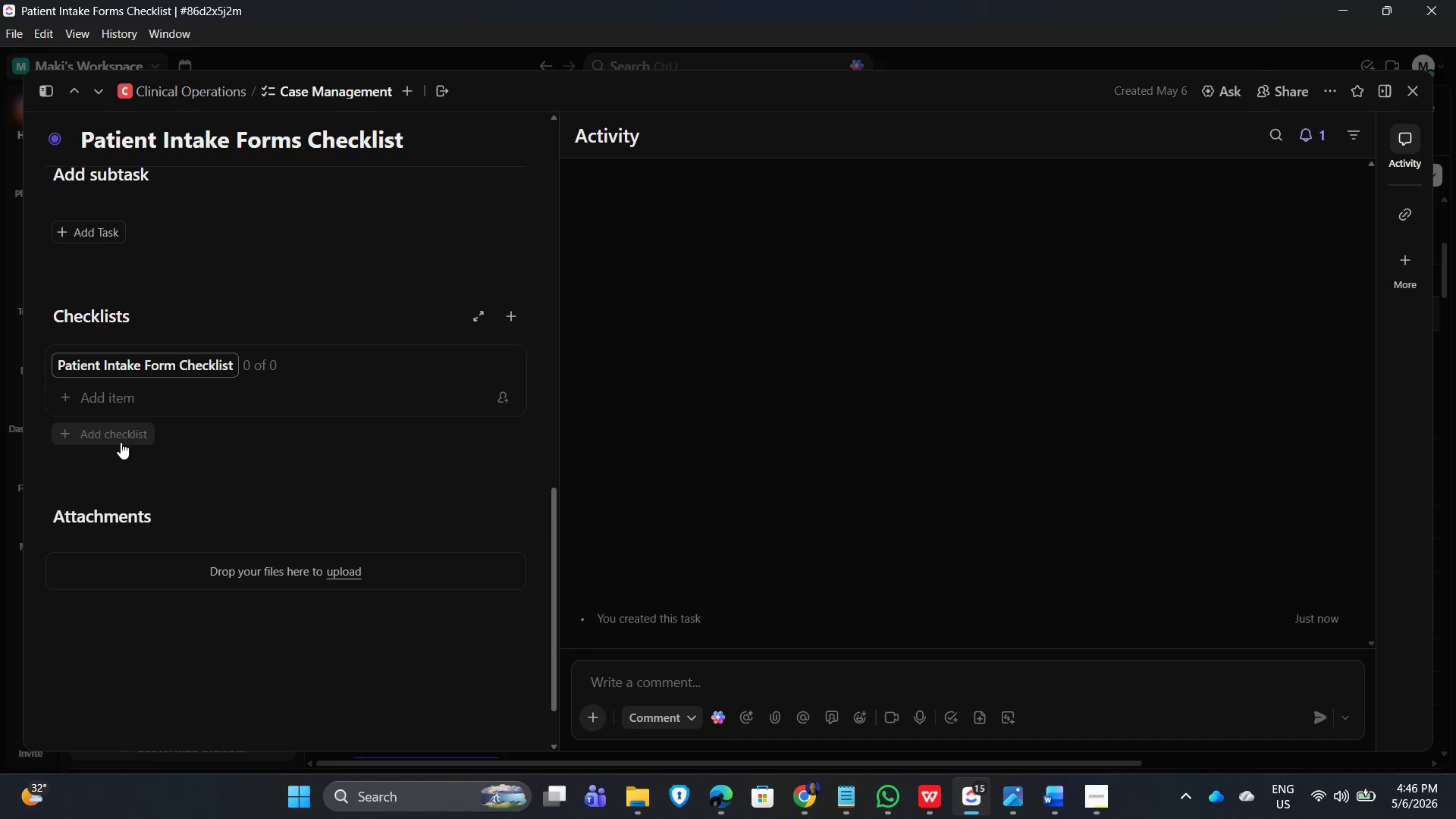 
scroll: coordinate [340, 467], scroll_direction: up, amount: 10.0
 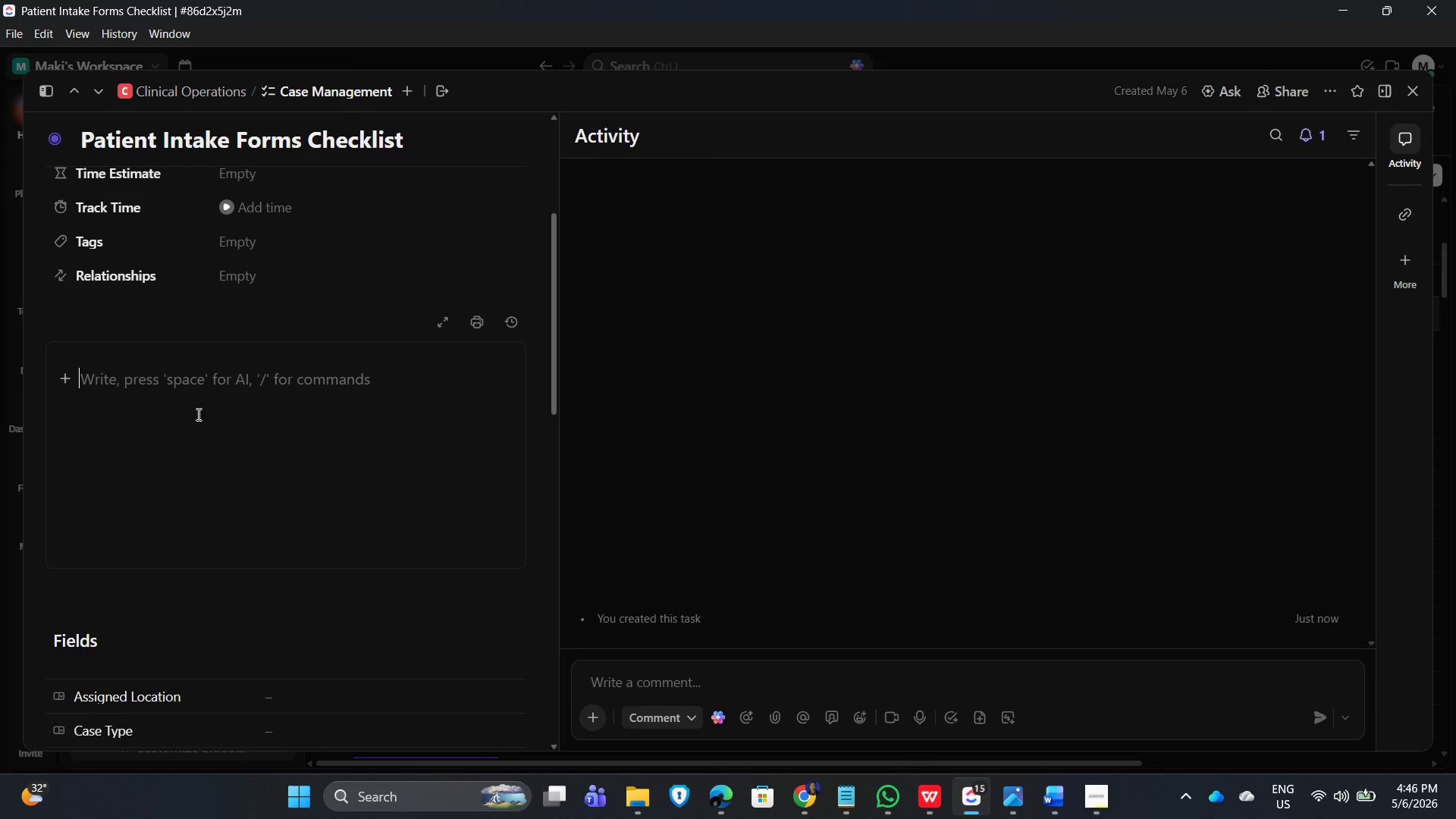 
type(Please complete checklist asse)
key(Backspace)
key(Backspace)
key(Backspace)
key(Backspace)
key(Backspace)
type( required )
key(Backspace)
 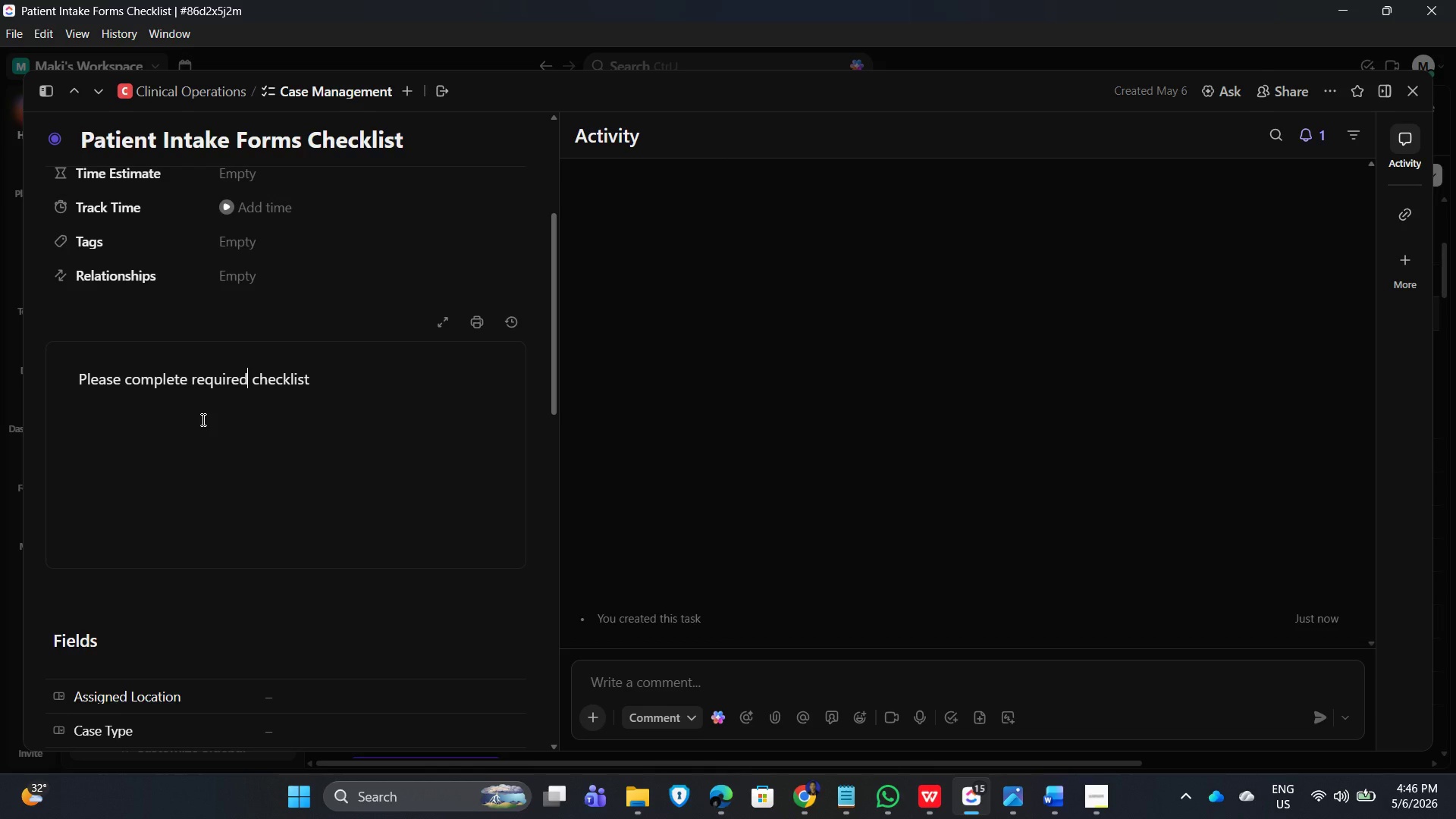 
hold_key(key=ArrowLeft, duration=0.78)
 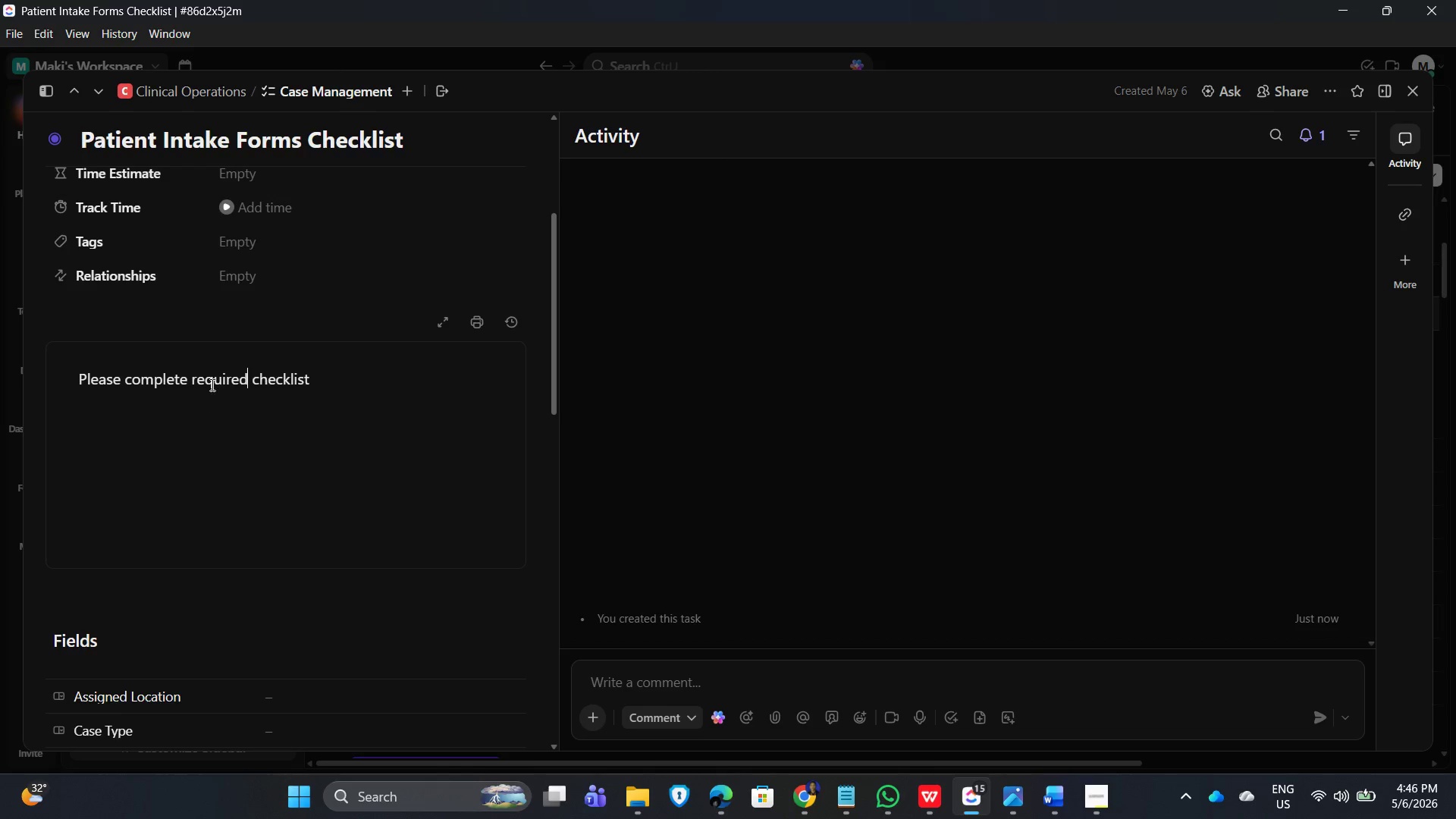 
left_click([84, 380])
 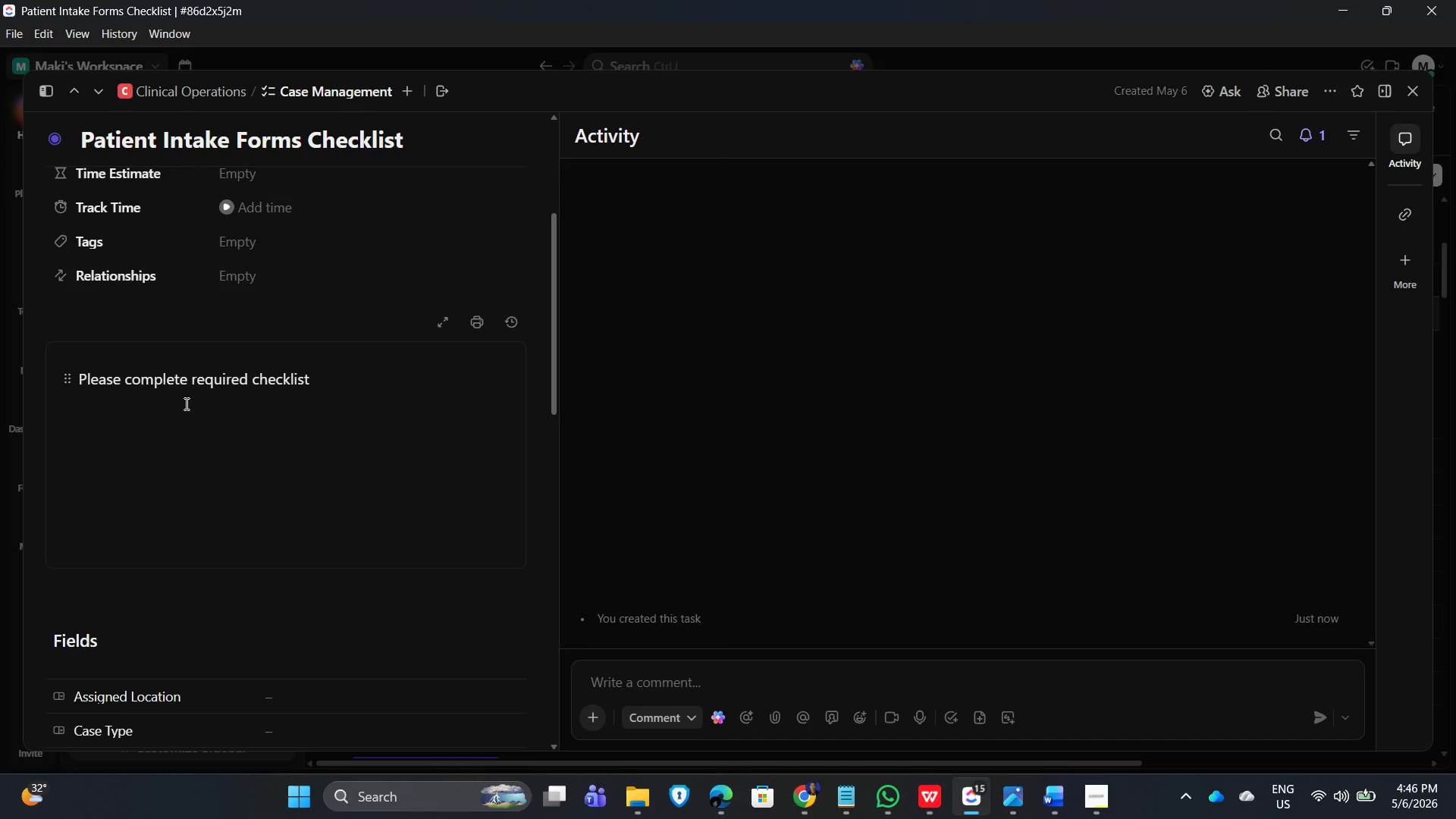 
key(ArrowLeft)
 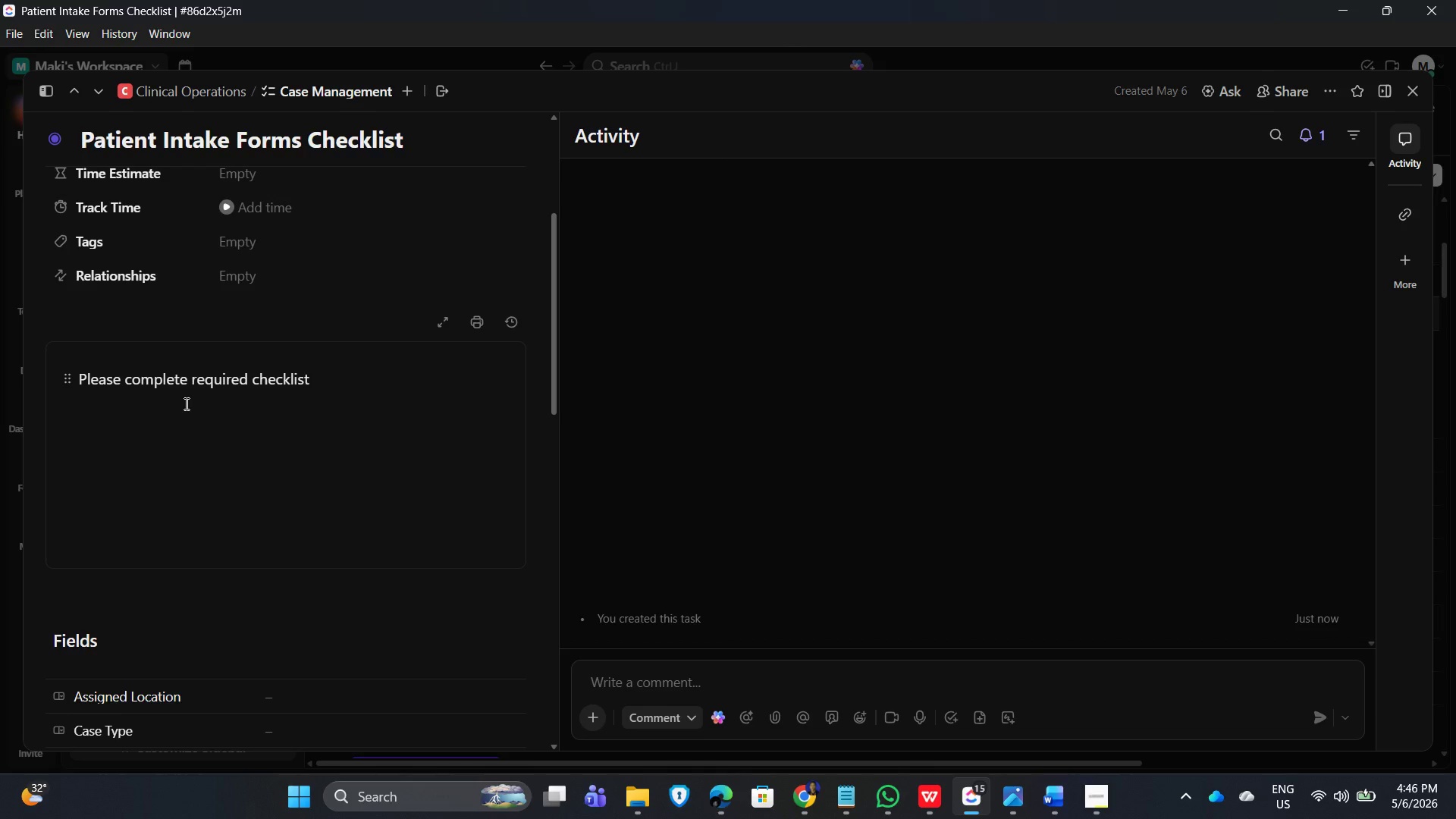 
type(NOTE: )
 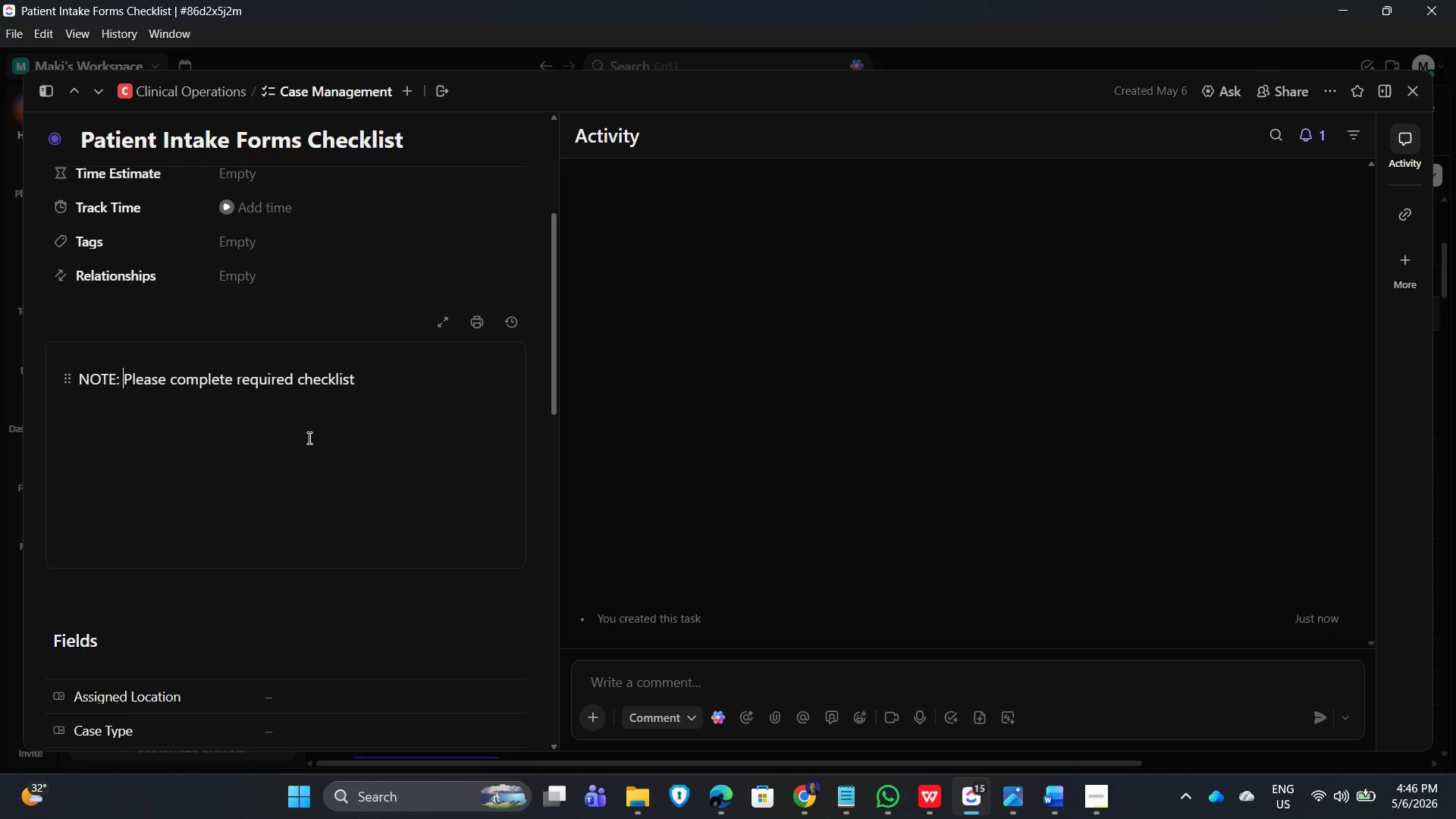 
left_click([381, 453])
 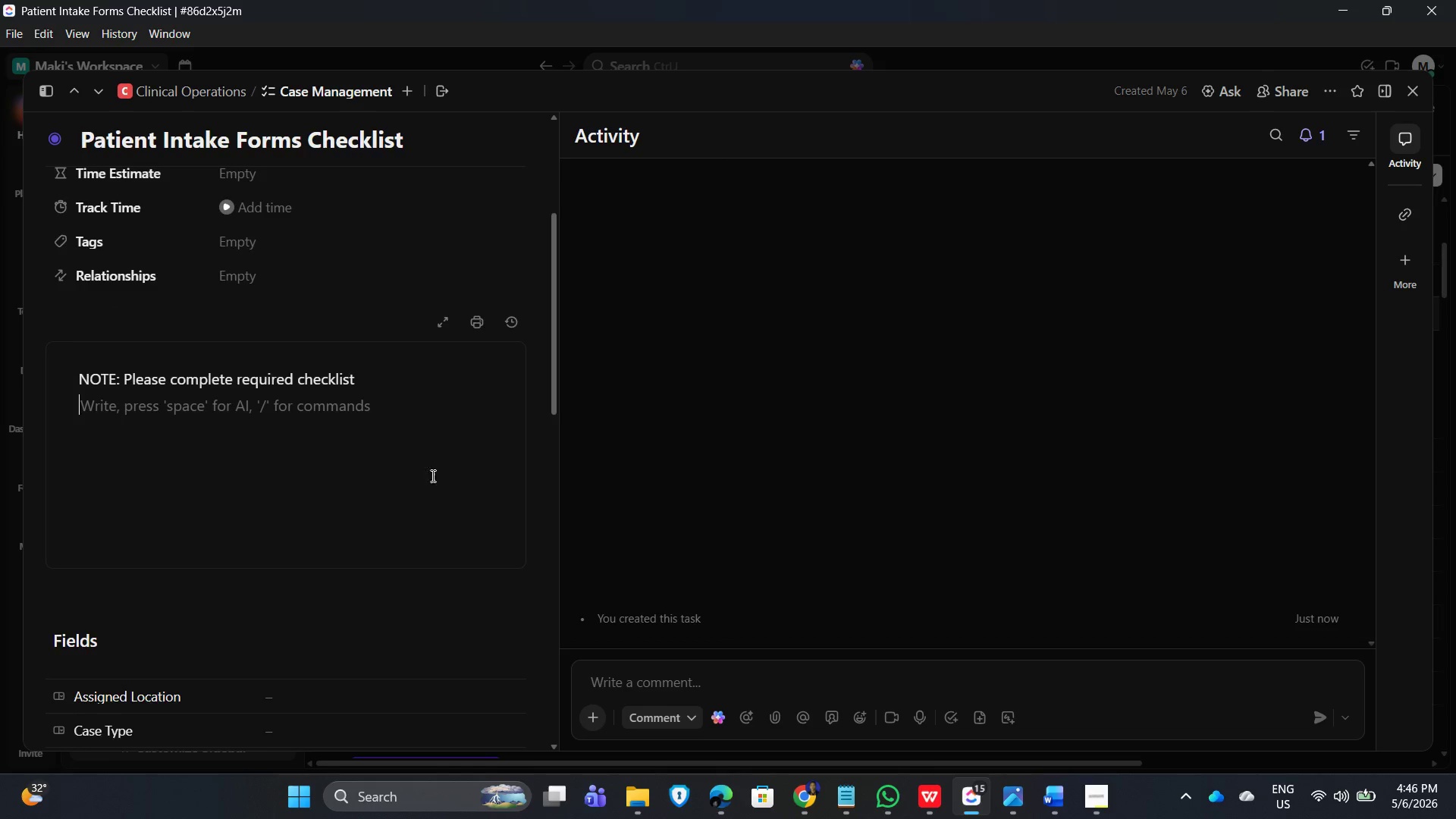 
scroll: coordinate [269, 547], scroll_direction: down, amount: 10.0
 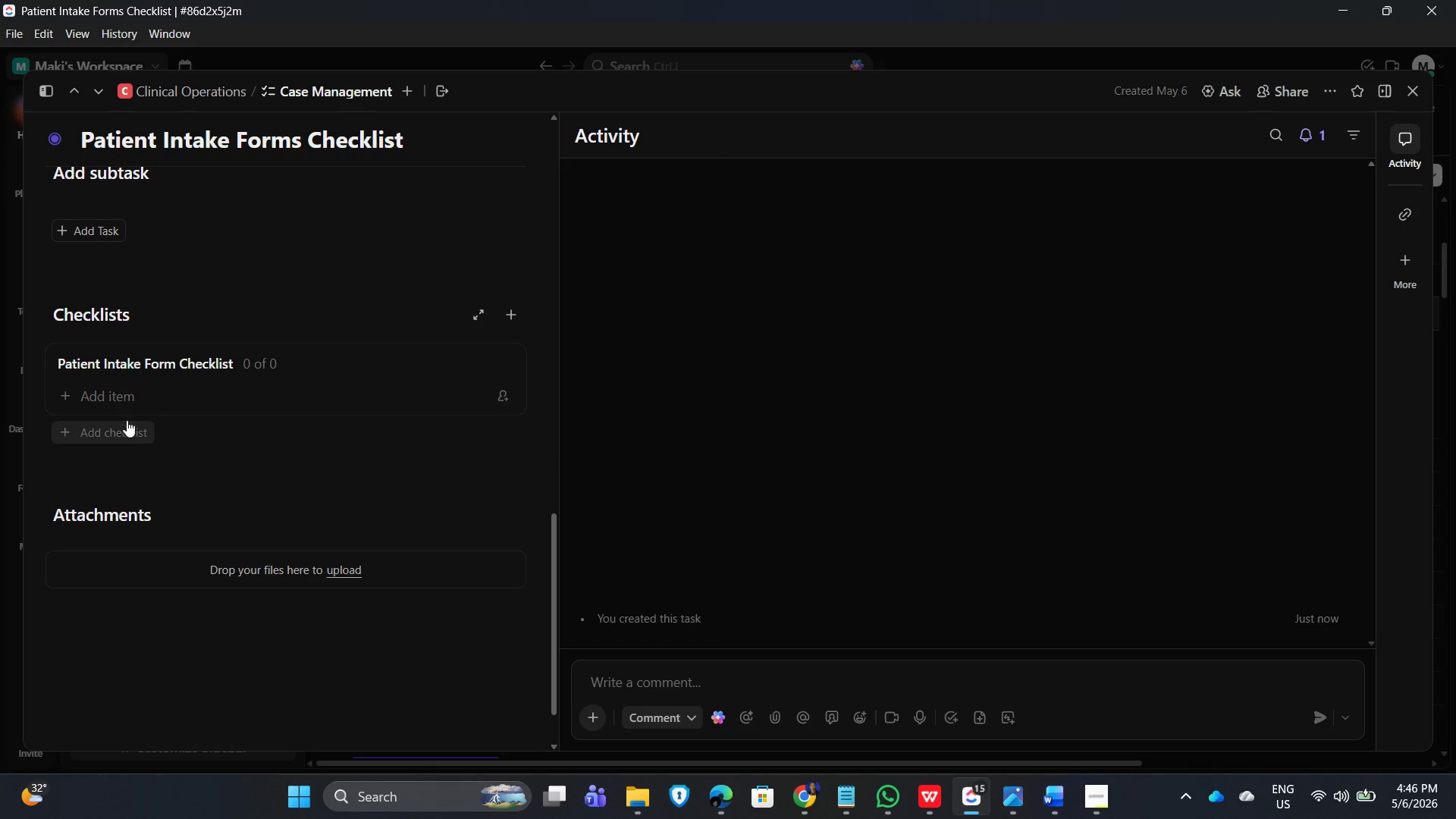 
left_click([121, 399])
 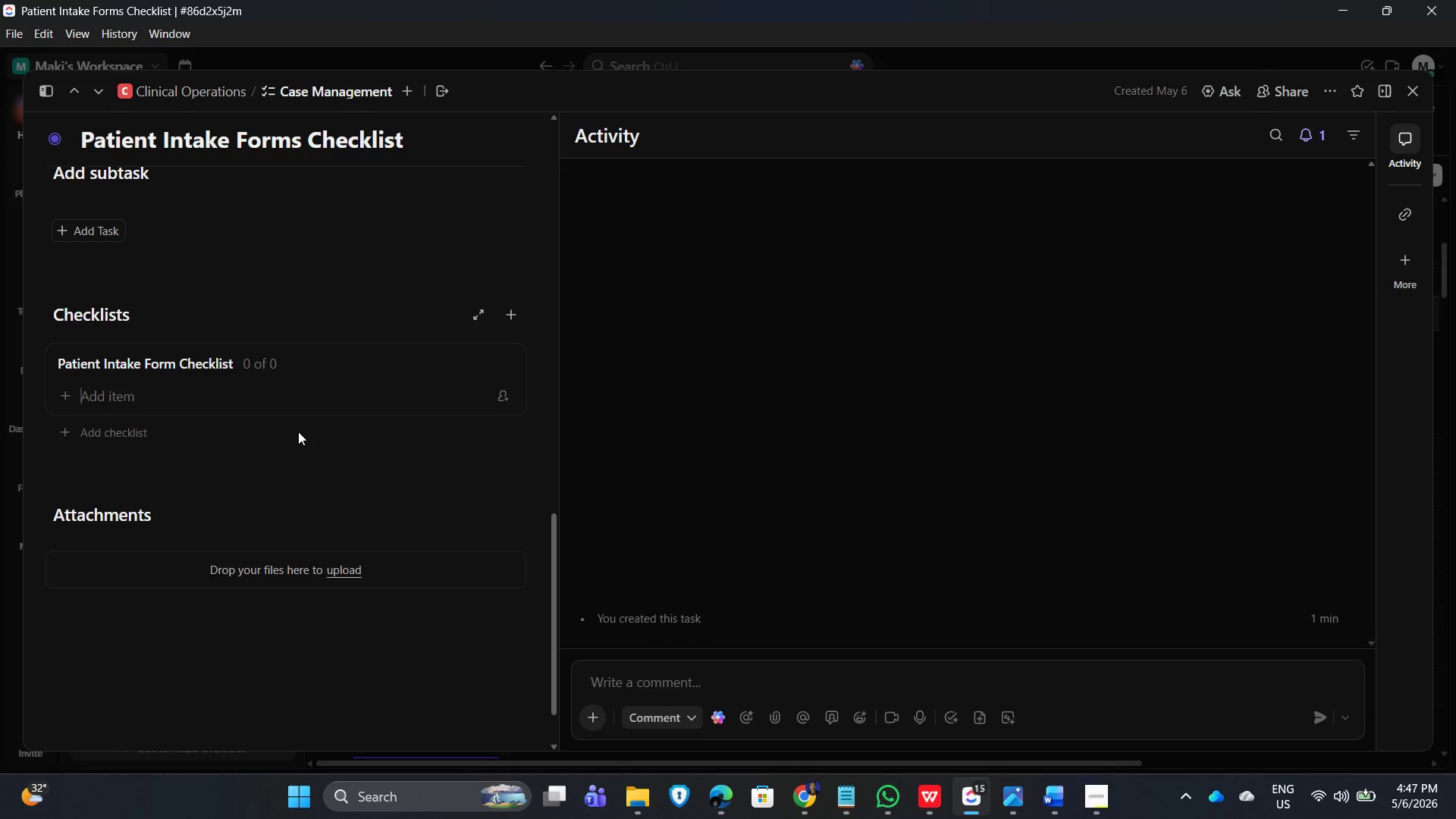 
wait(16.97)
 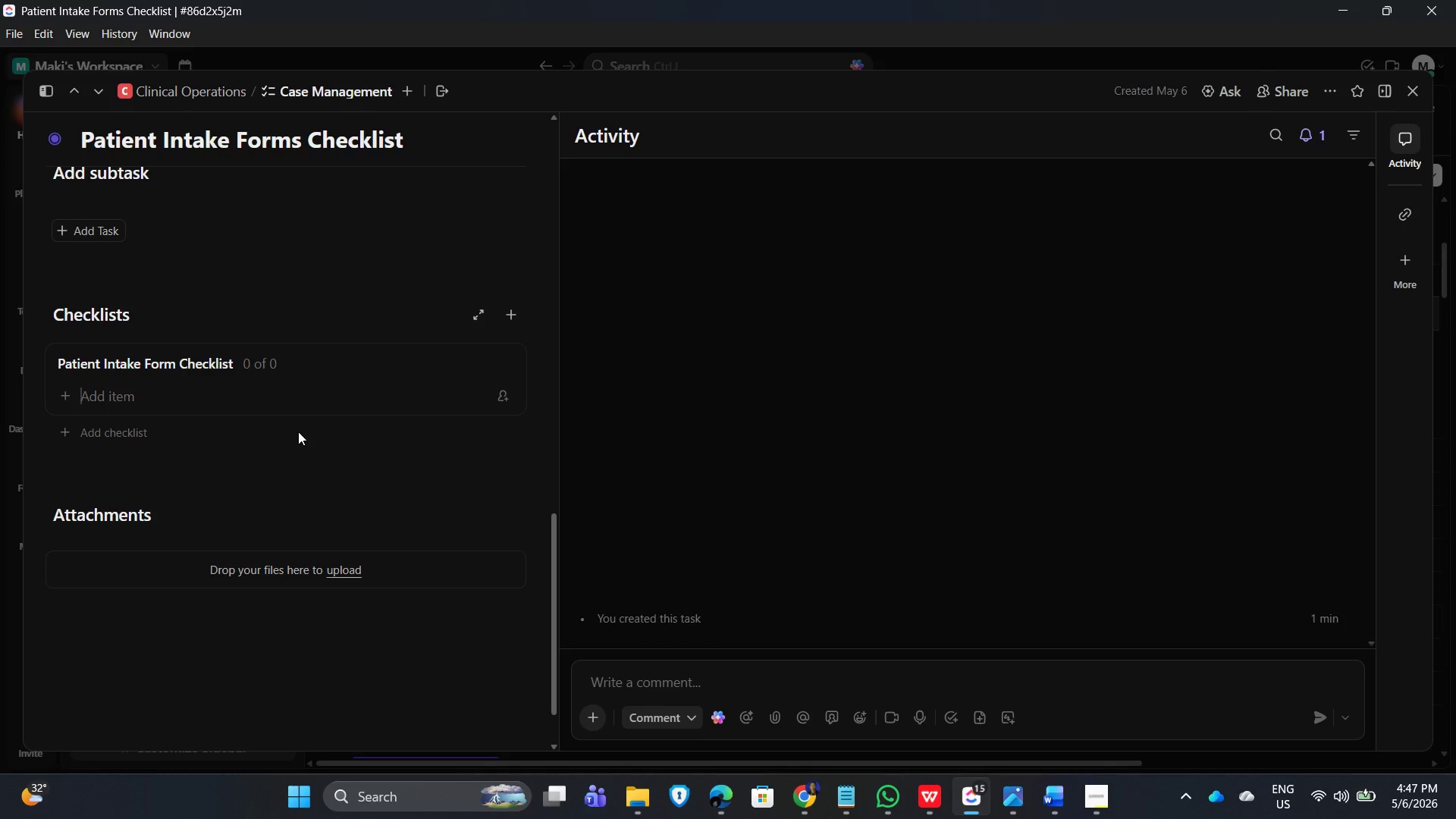 
left_click([64, 321])
 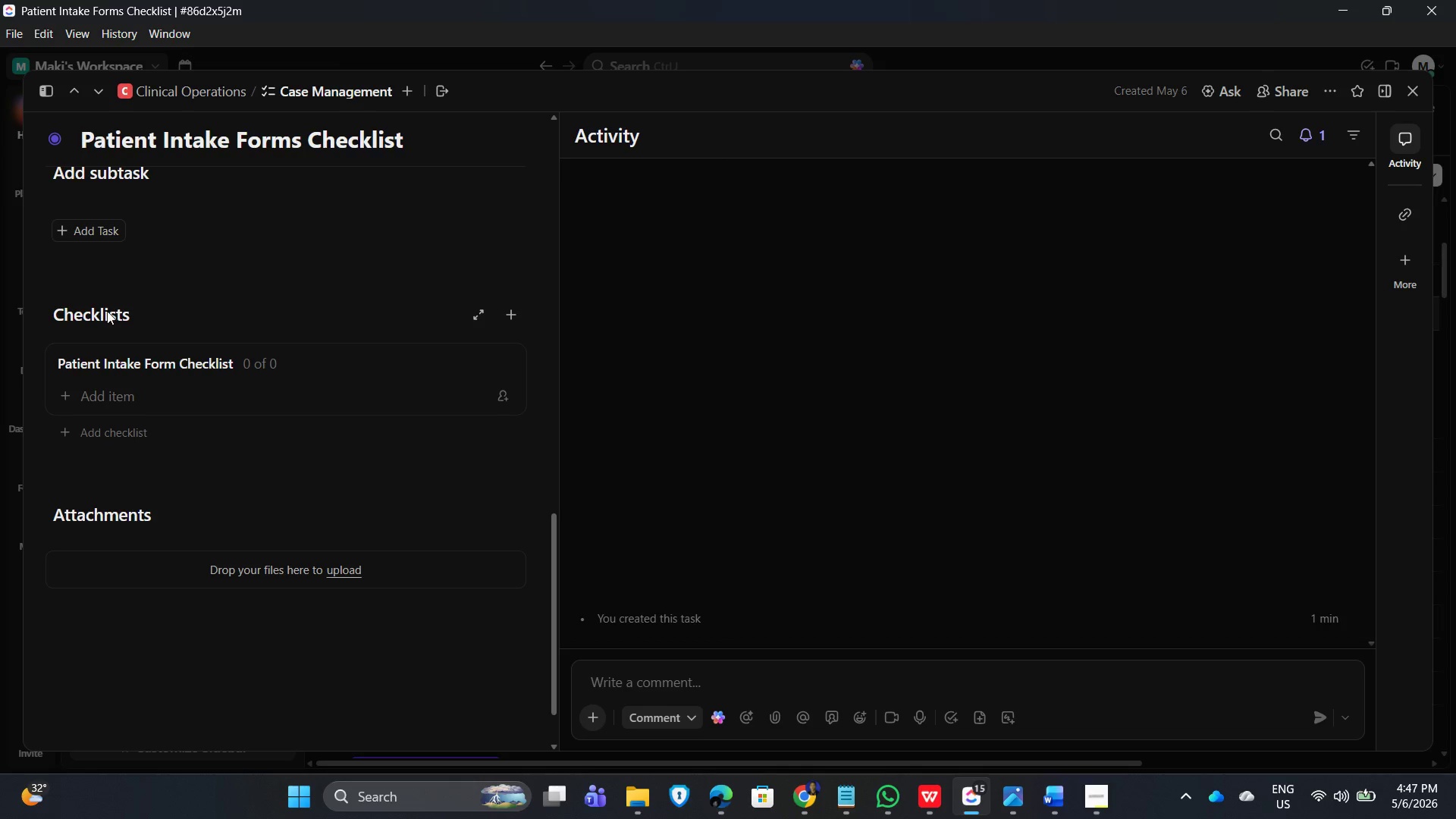 
left_click([107, 311])
 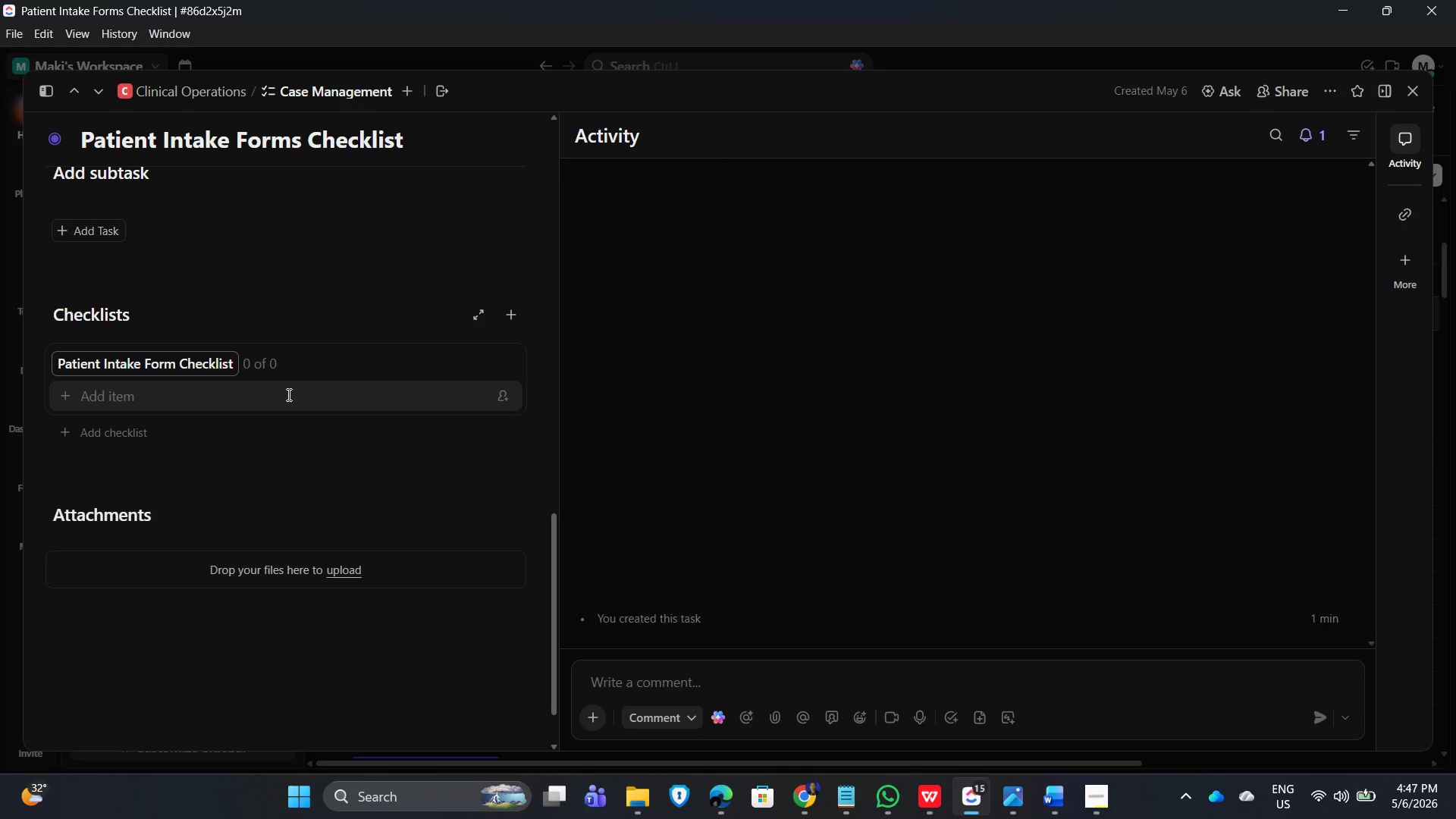 
wait(18.47)
 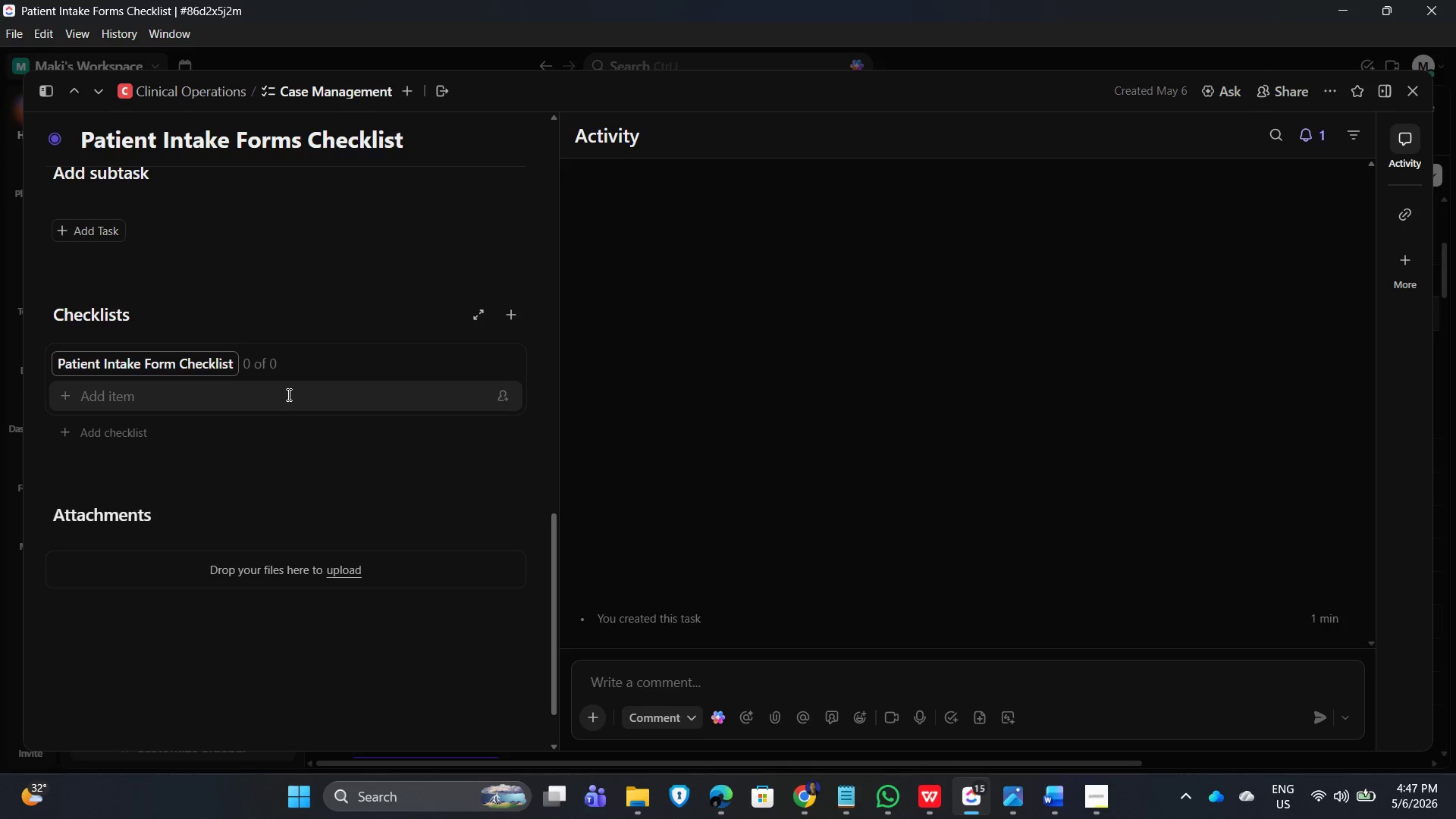 
left_click([120, 391])
 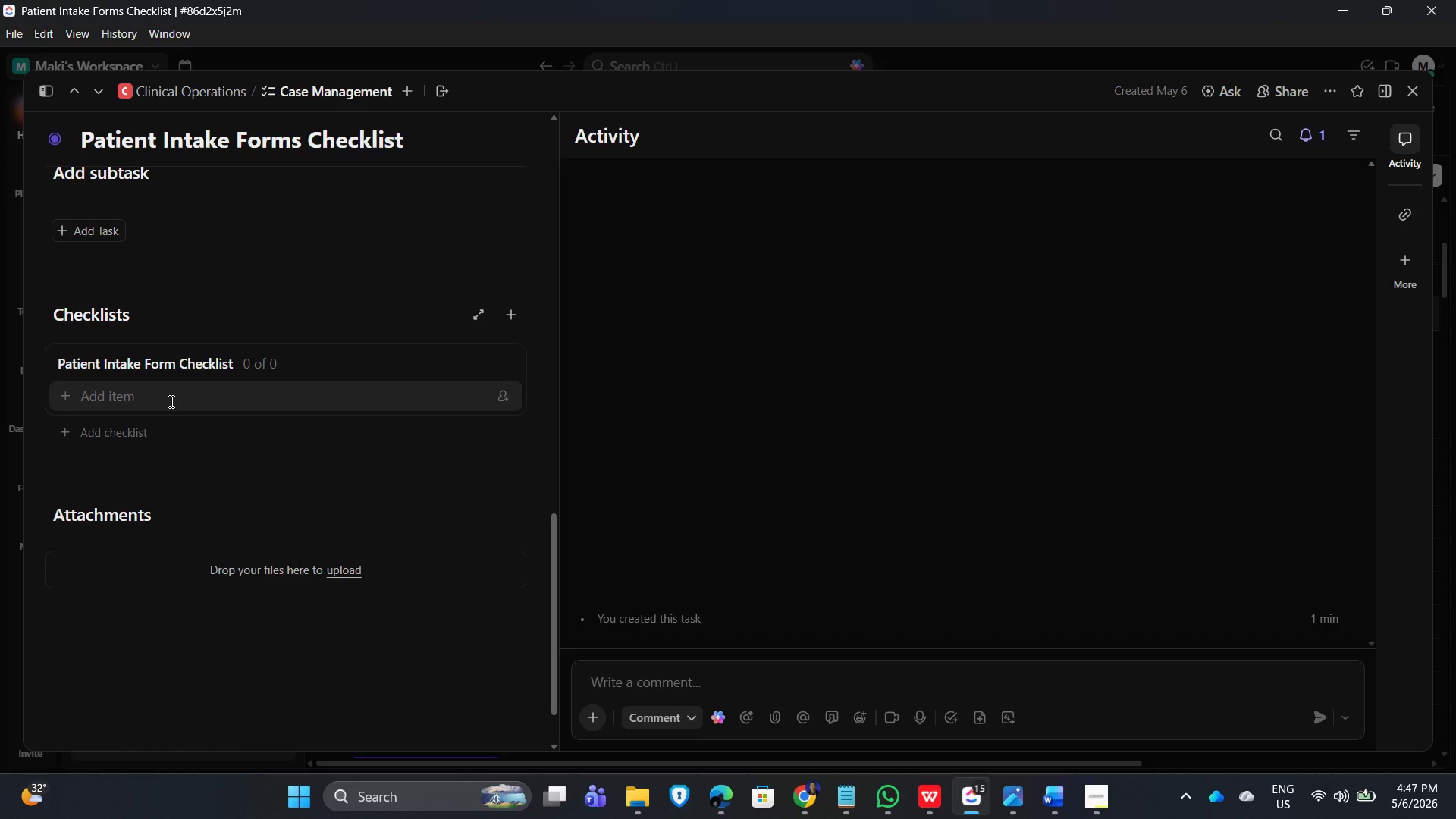 
type(mEDICAL )
key(Backspace)
type(Medical History Form)
 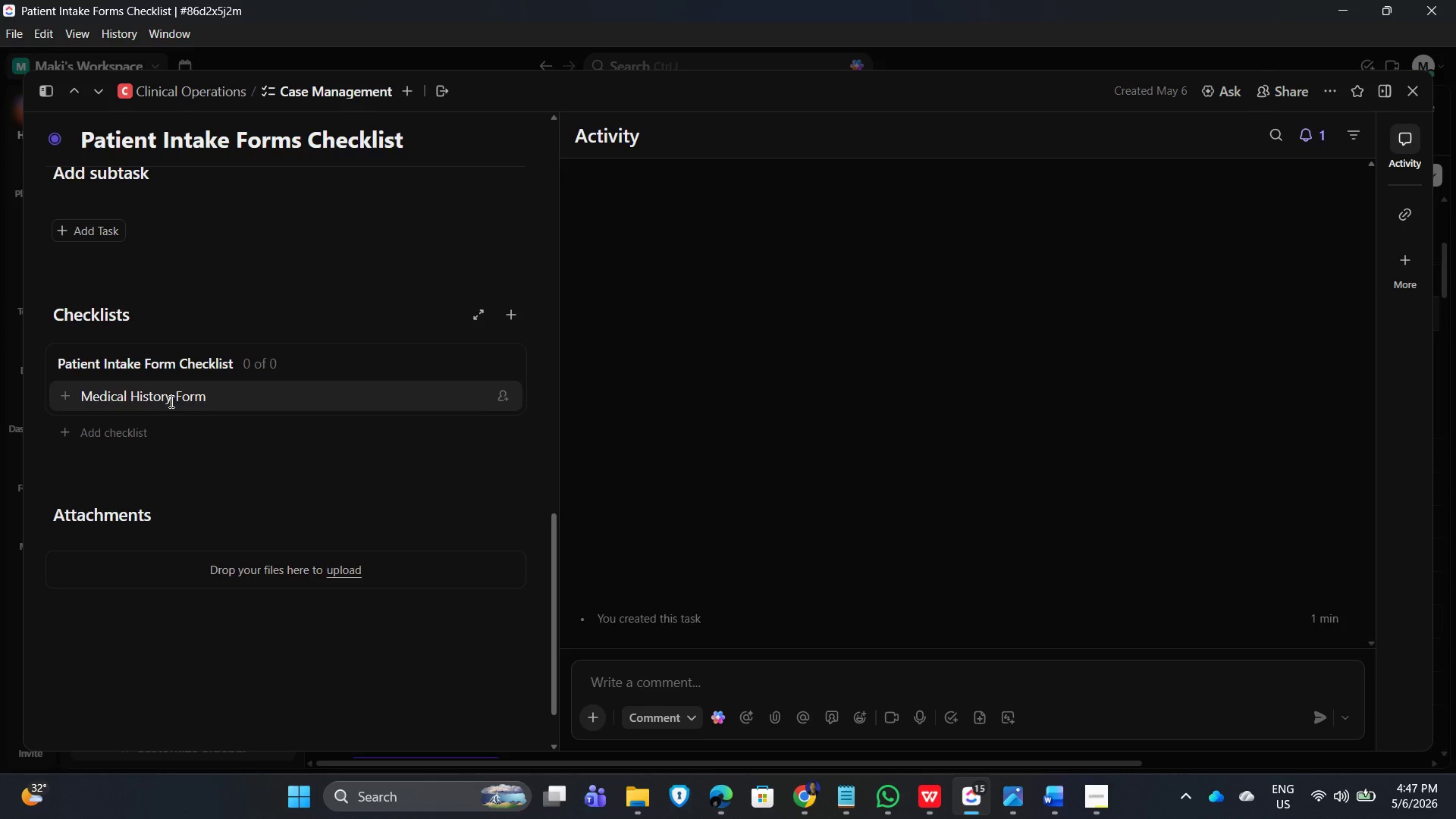 
 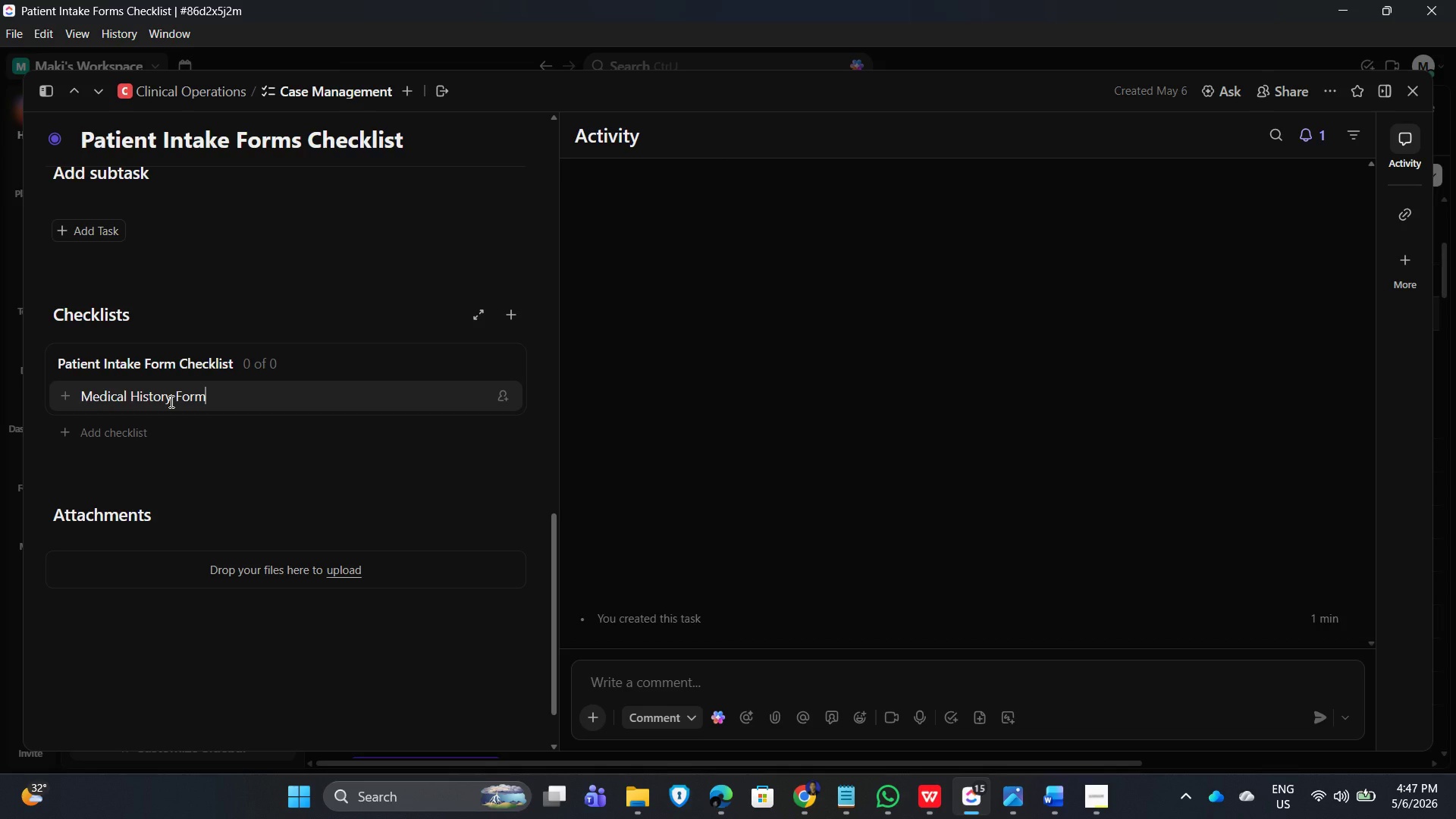 
key(Enter)
 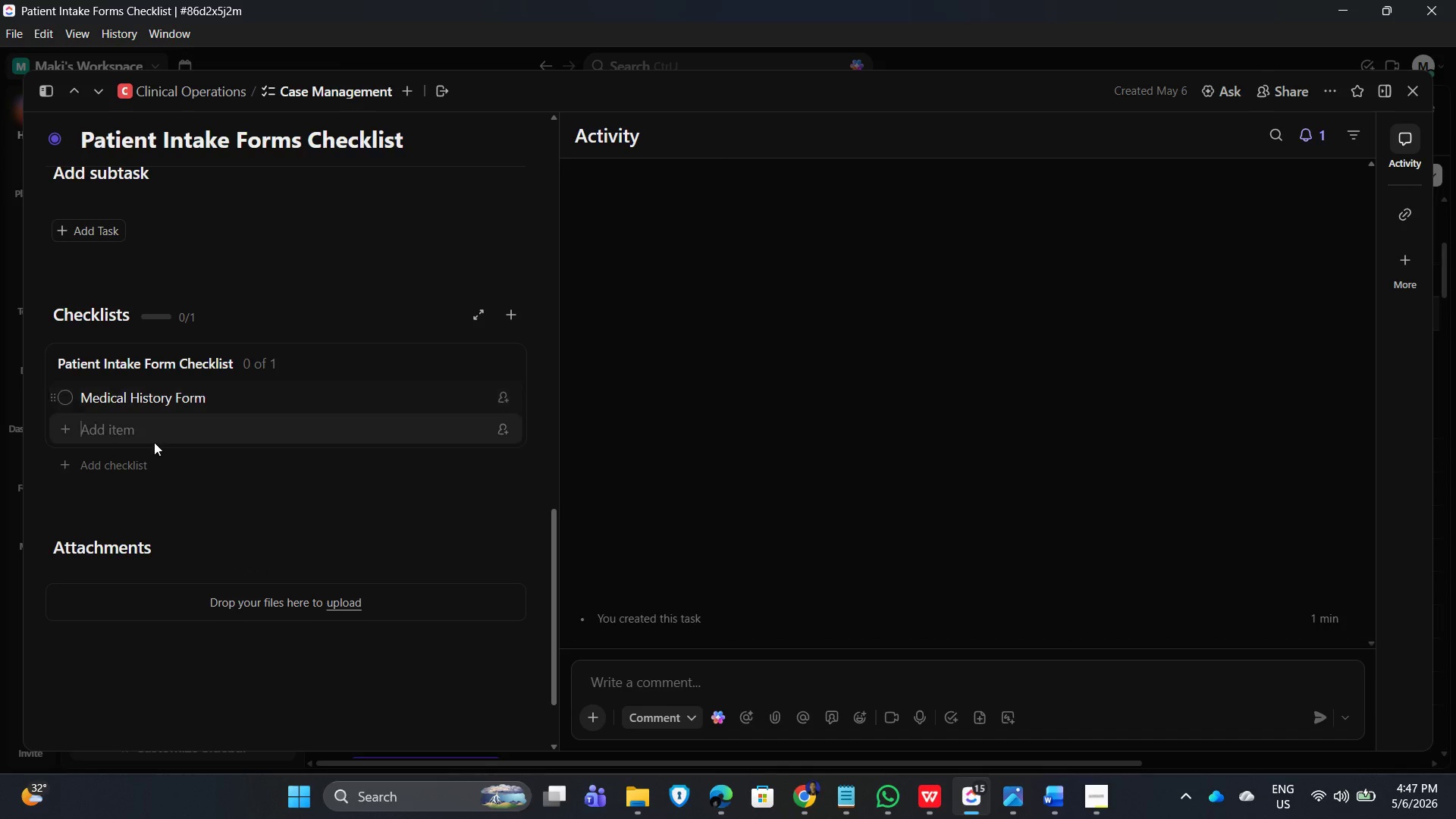 
left_click([153, 434])
 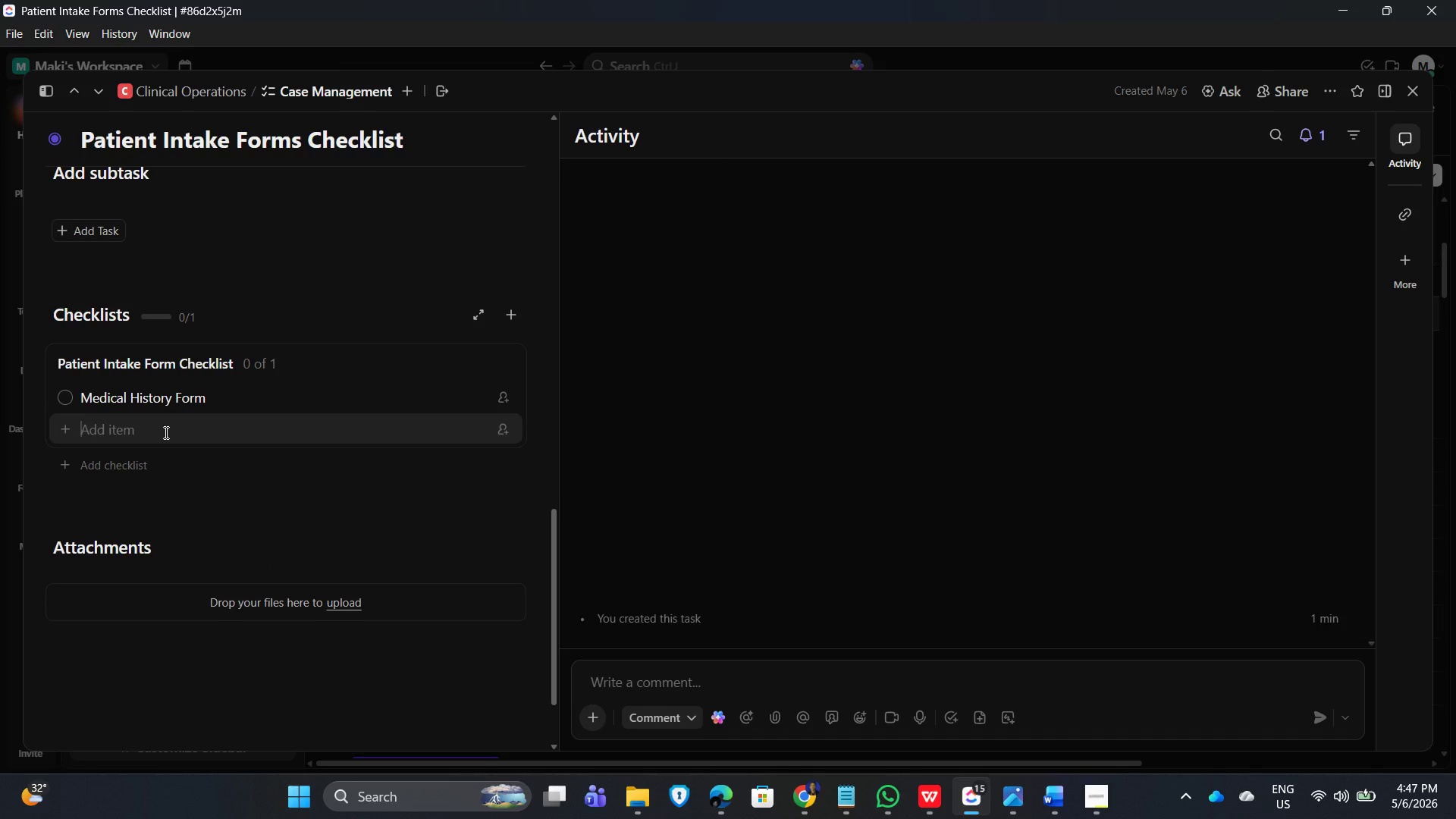 
type(Consent Form)
 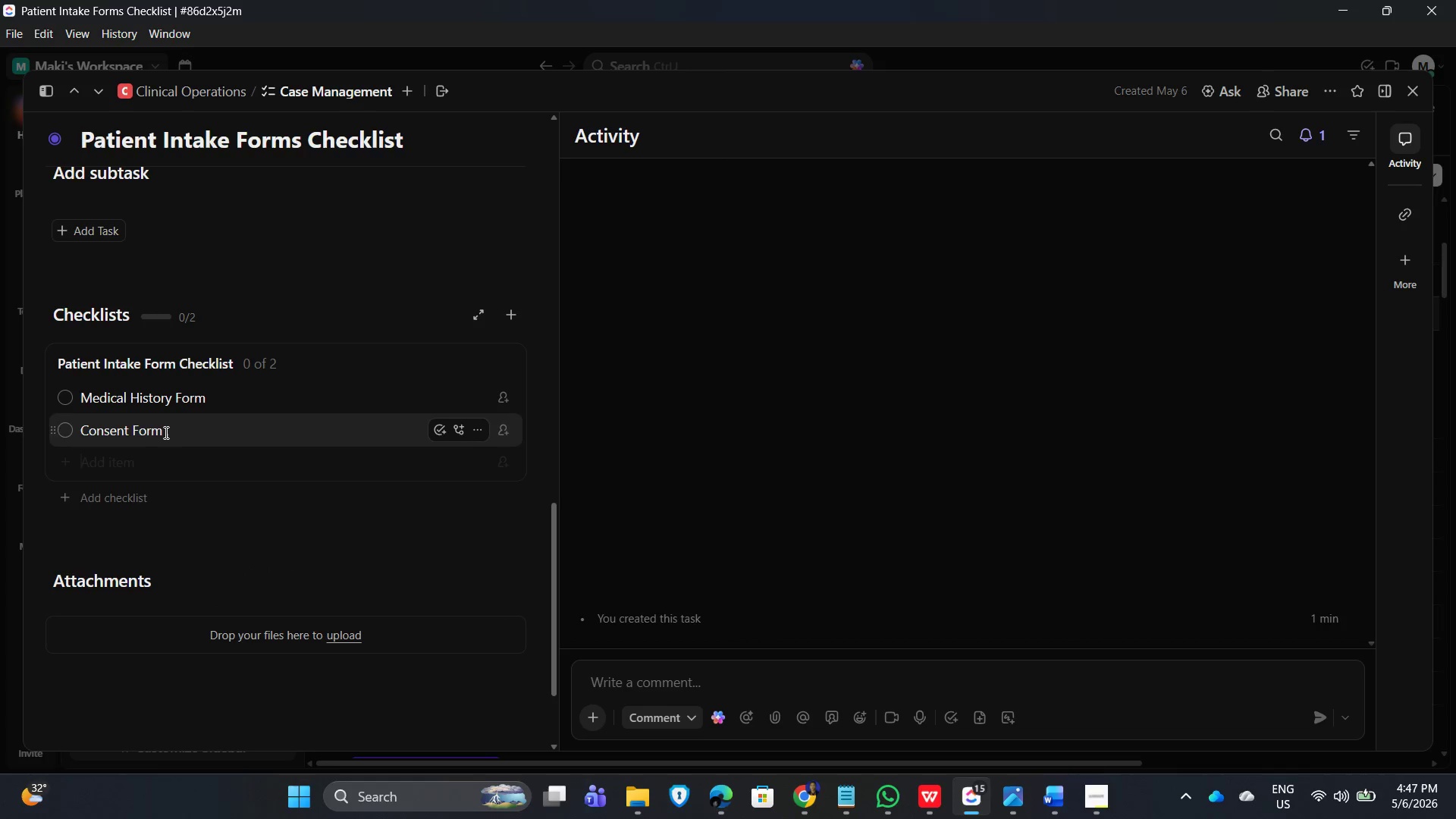 
 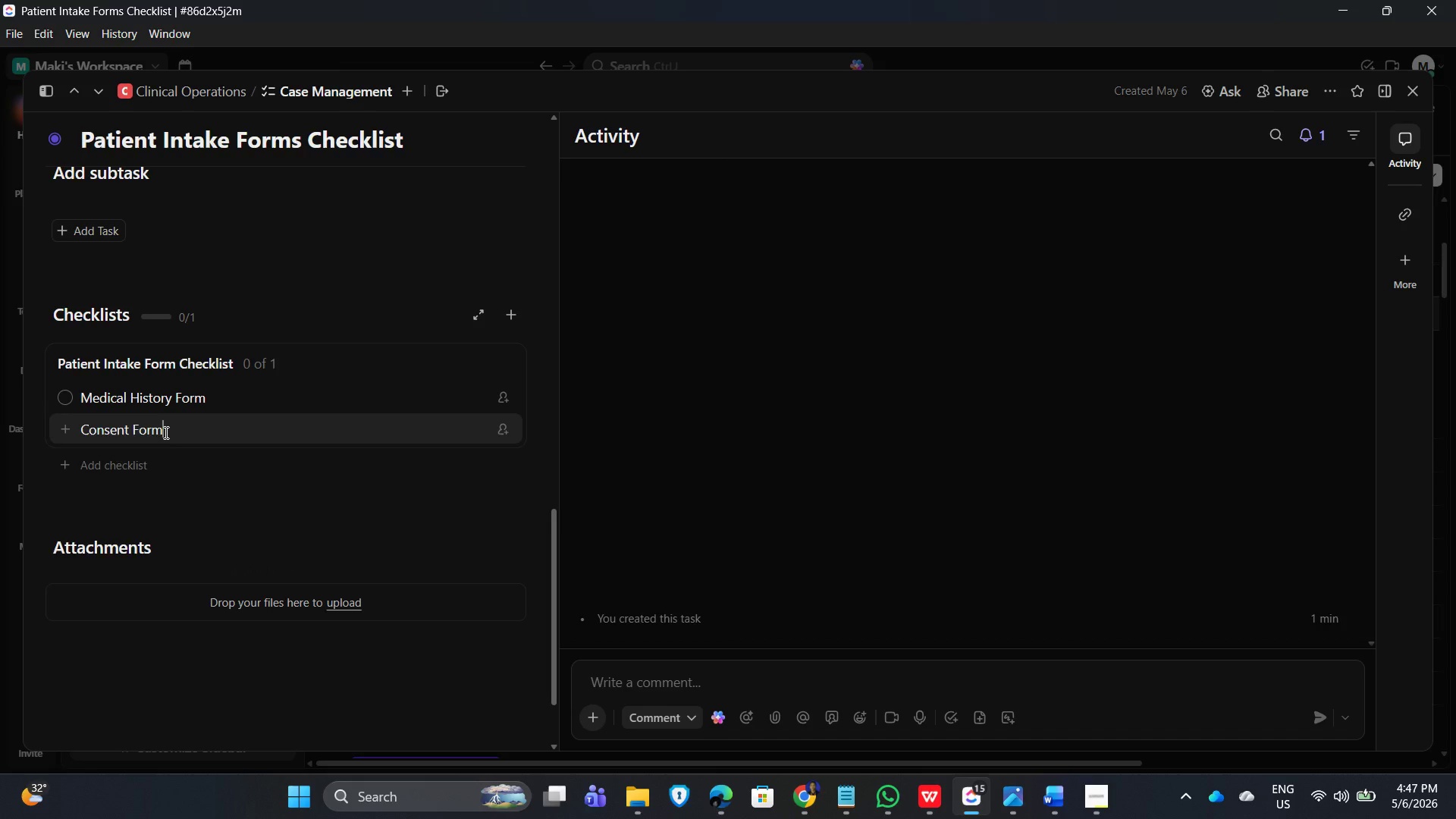 
key(Enter)
 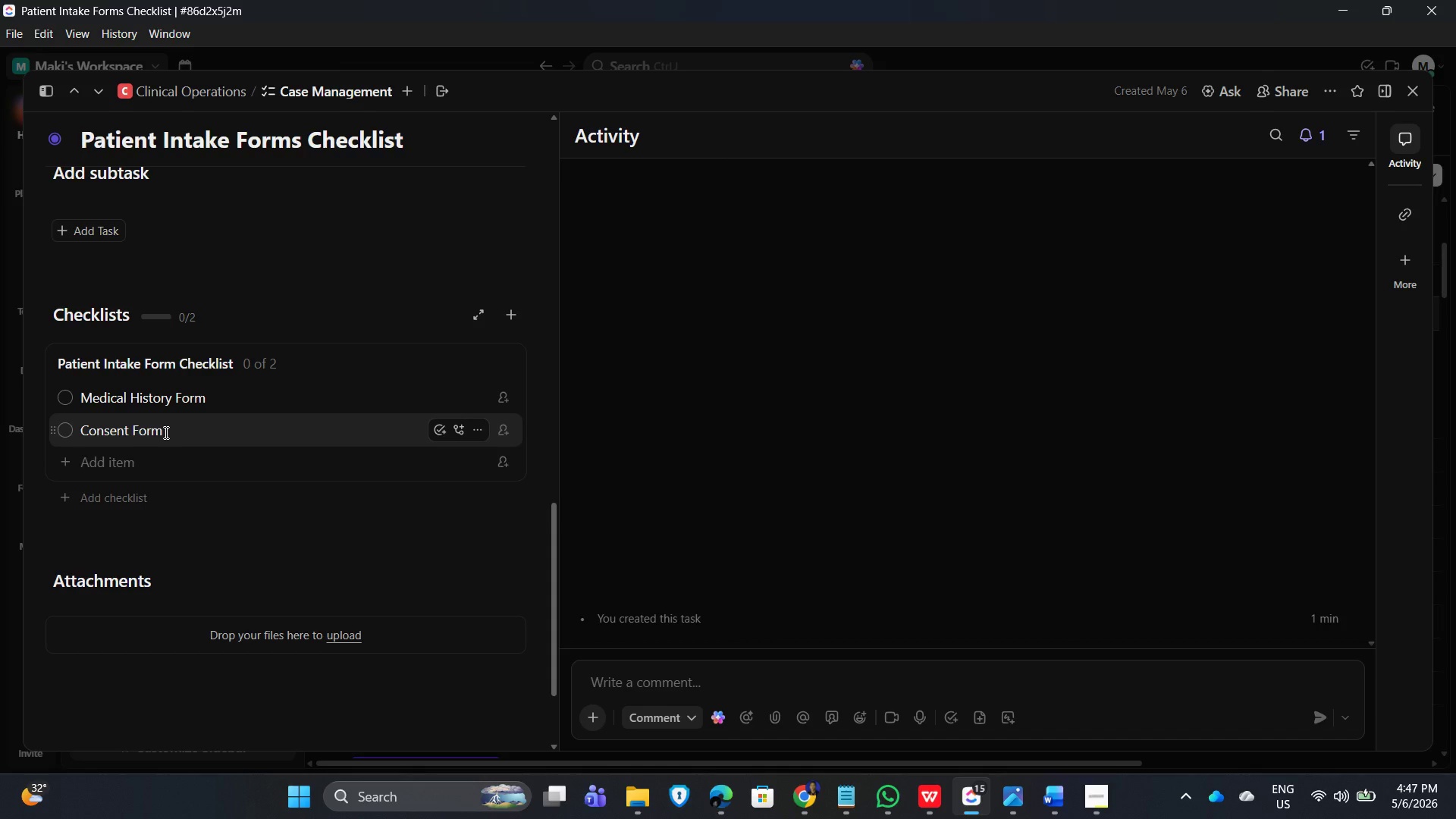 
type(X-rays Uploaded (if required))
key(Backspace)
key(Backspace)
key(Backspace)
key(Backspace)
key(Backspace)
key(Backspace)
key(Backspace)
key(Backspace)
key(Backspace)
type(applicable))
 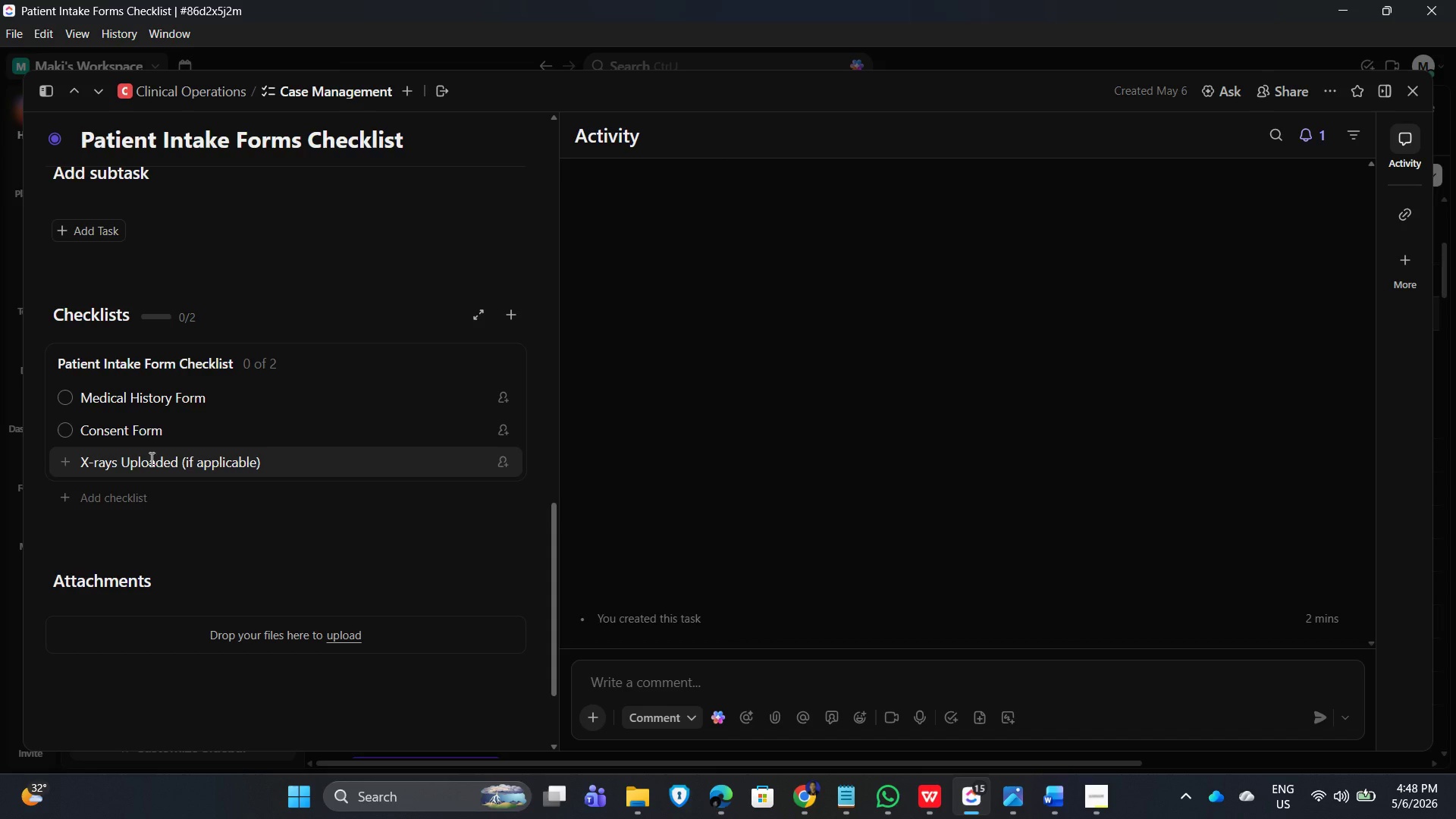 
left_click([102, 490])
 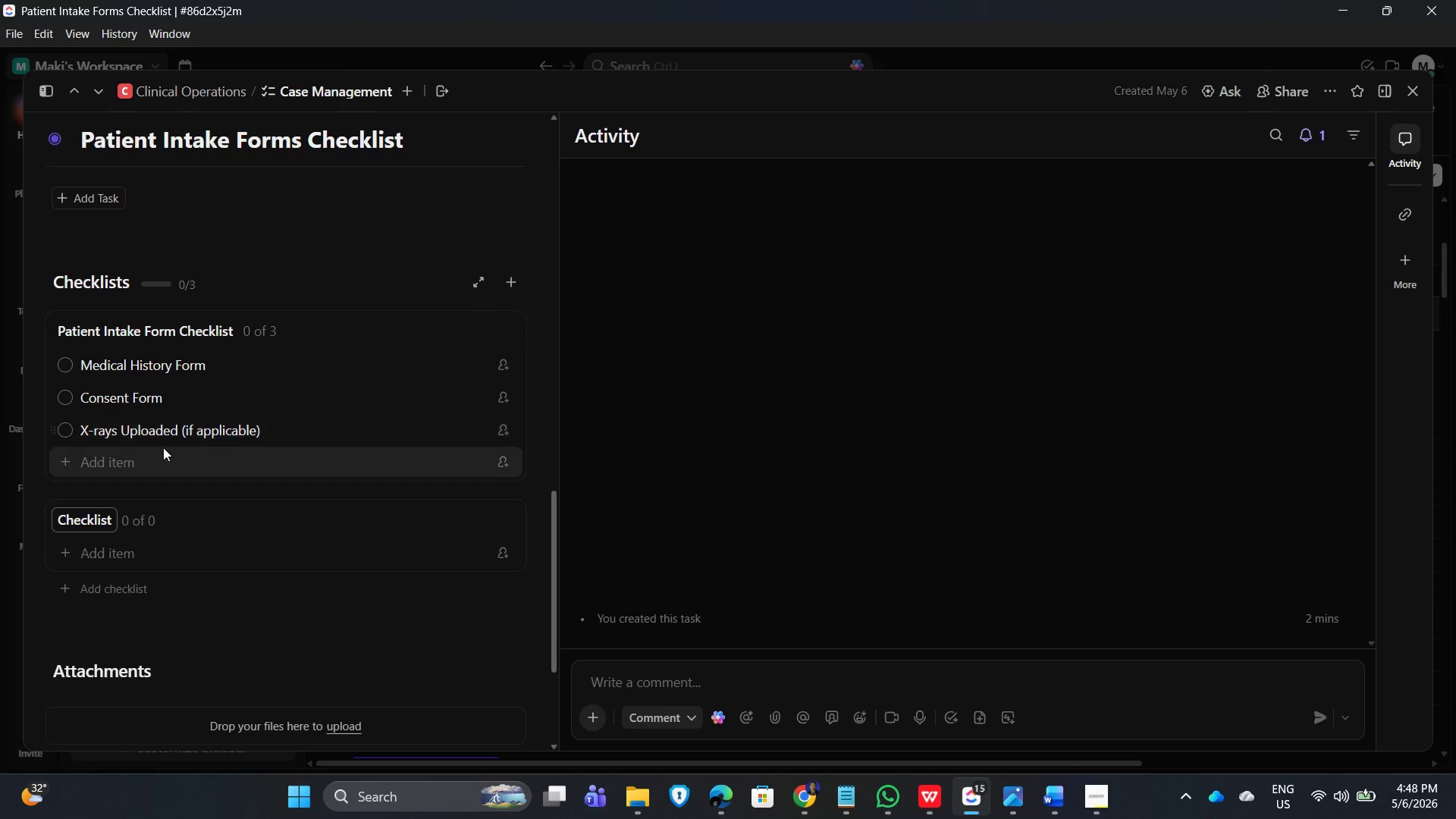 
left_click([276, 422])
 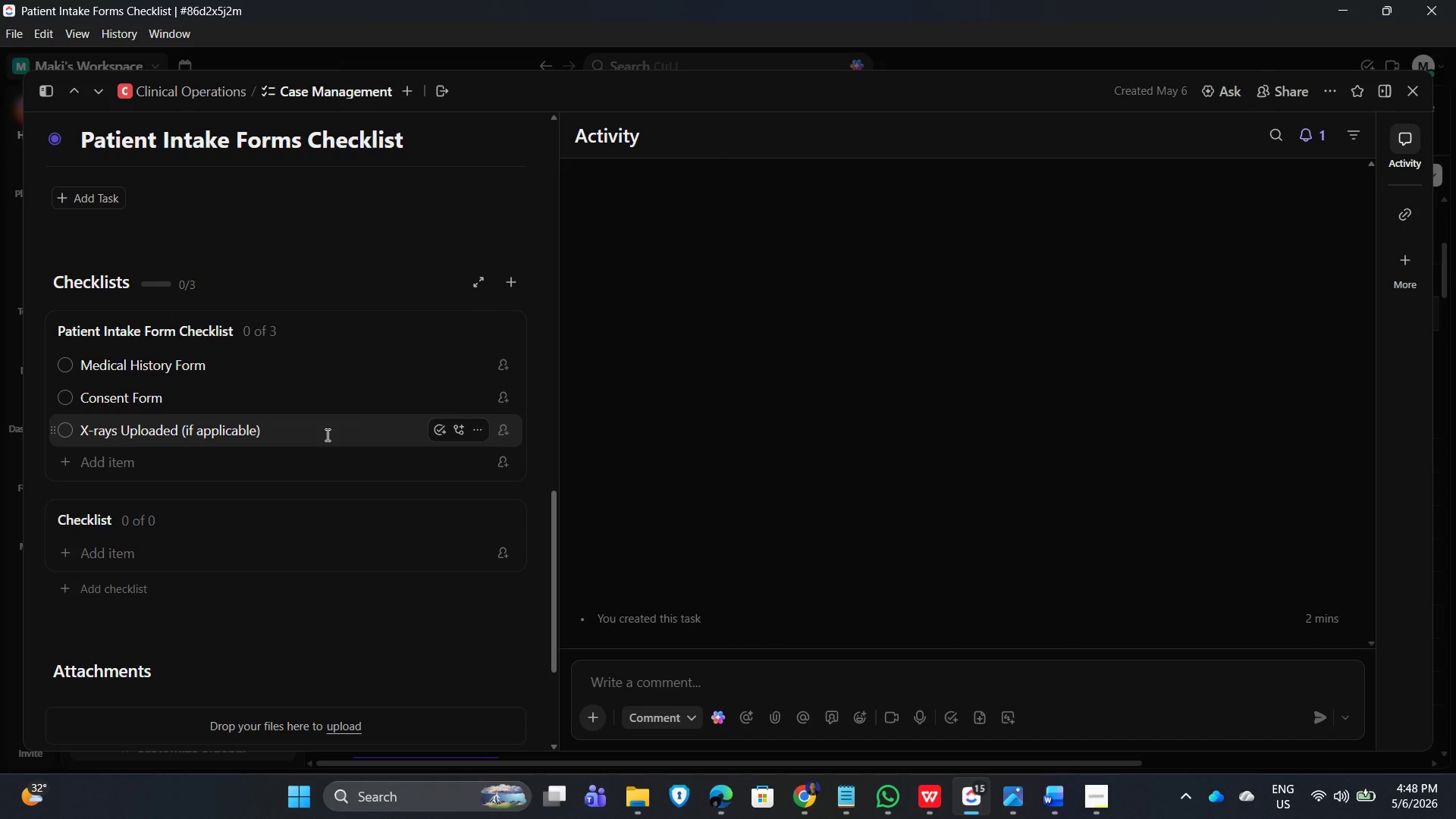 
key(Enter)
 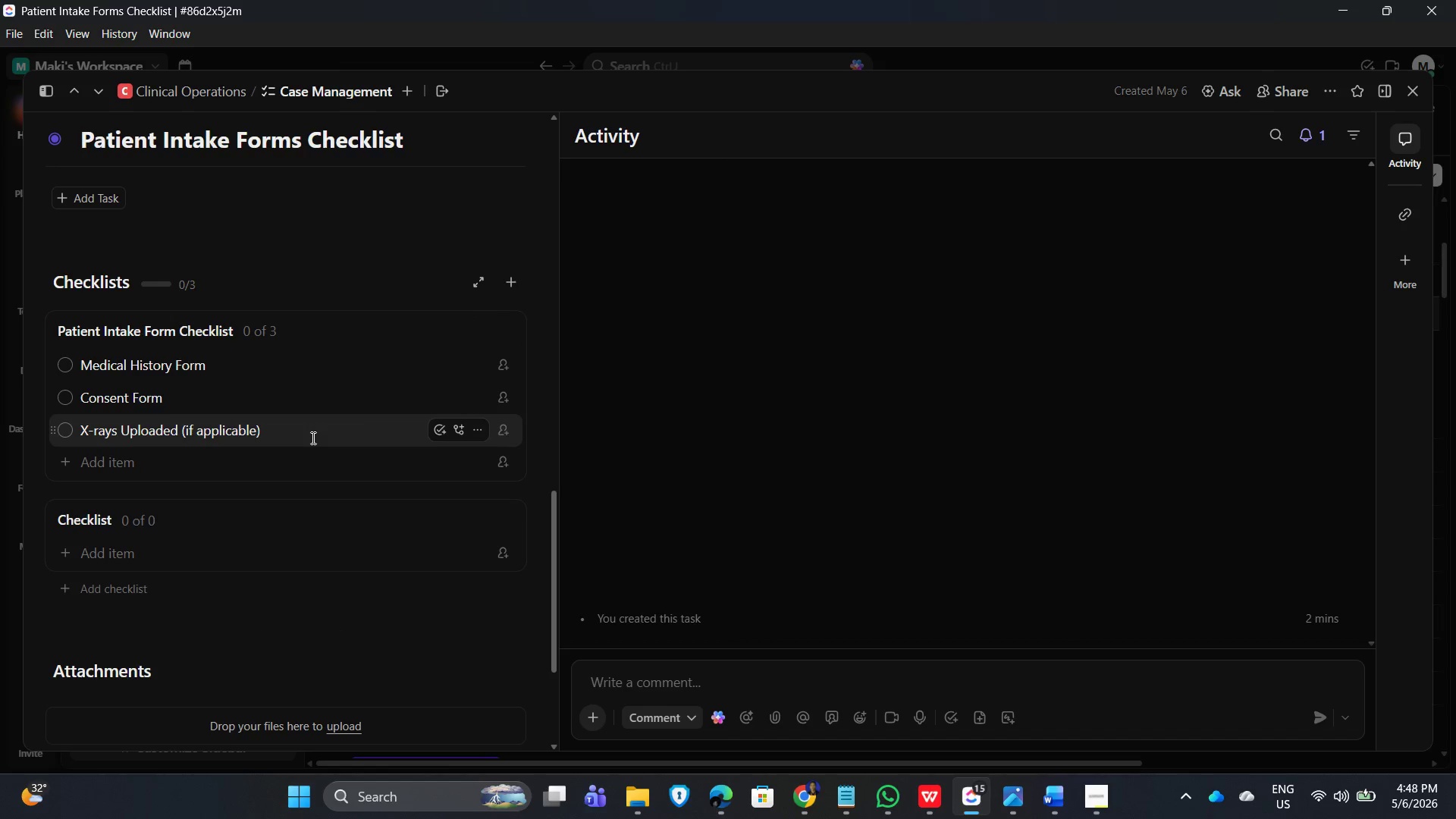 
type(Payment Pre-Approval)
 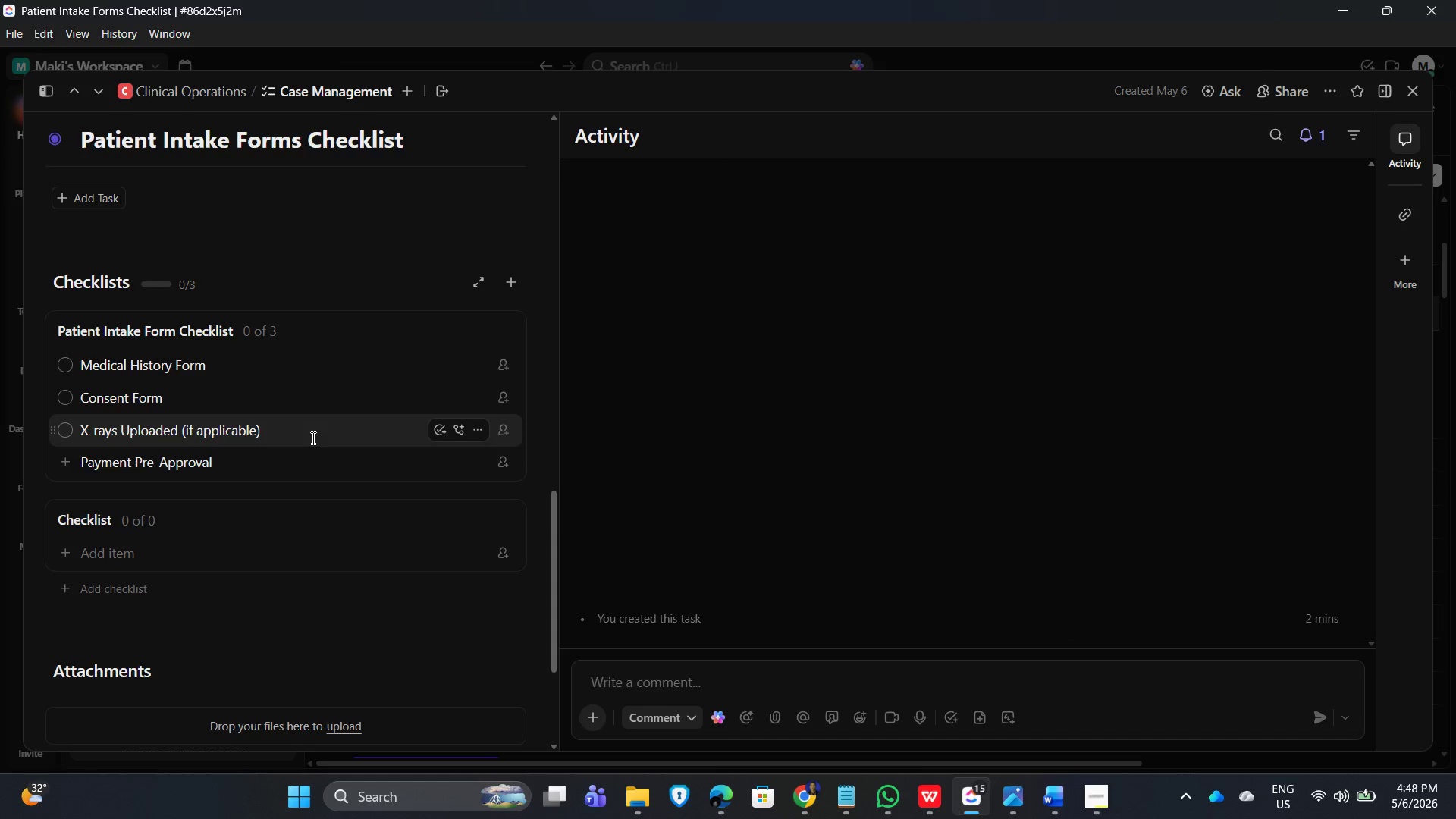 
key(Enter)
 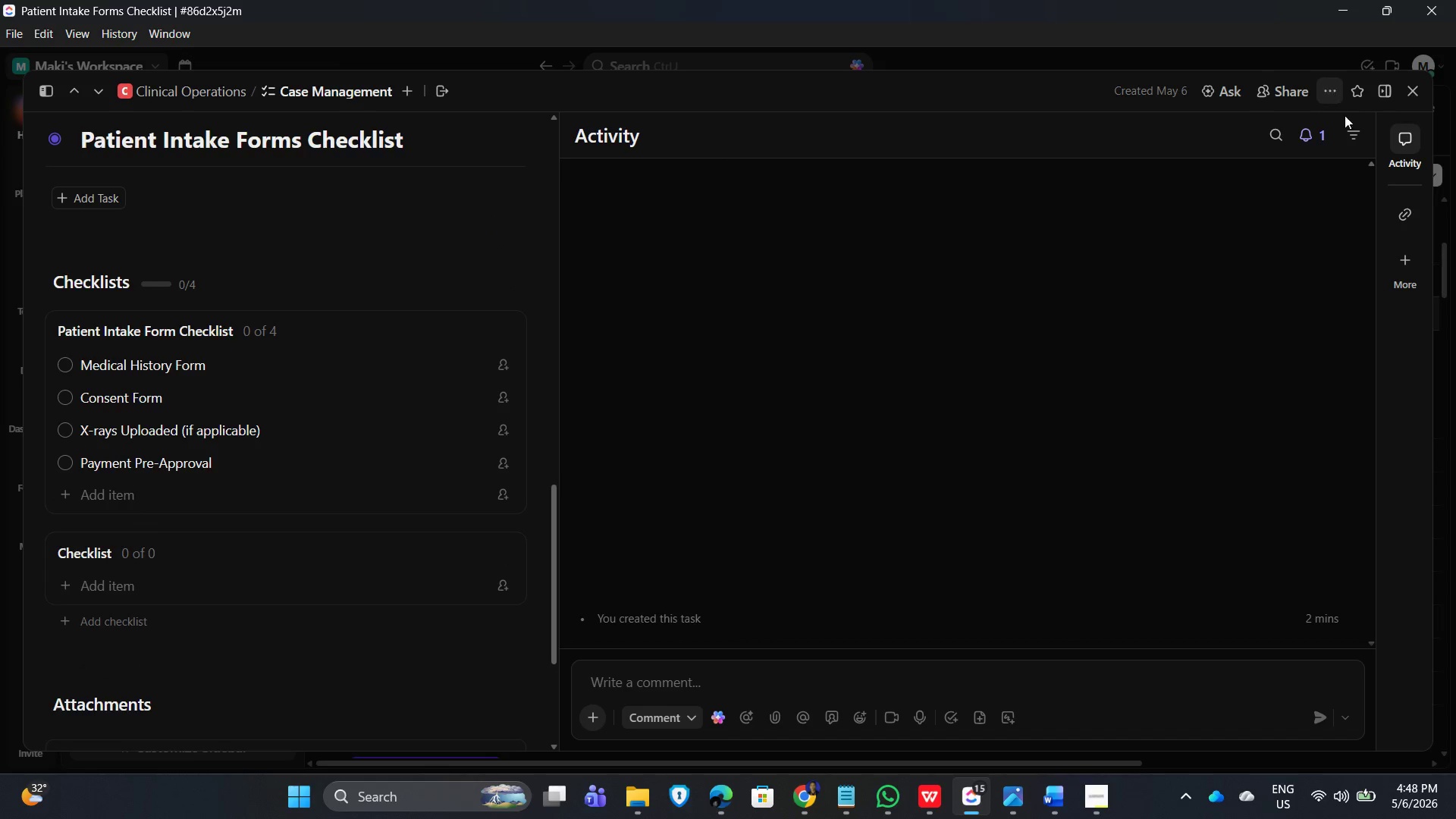 
wait(8.33)
 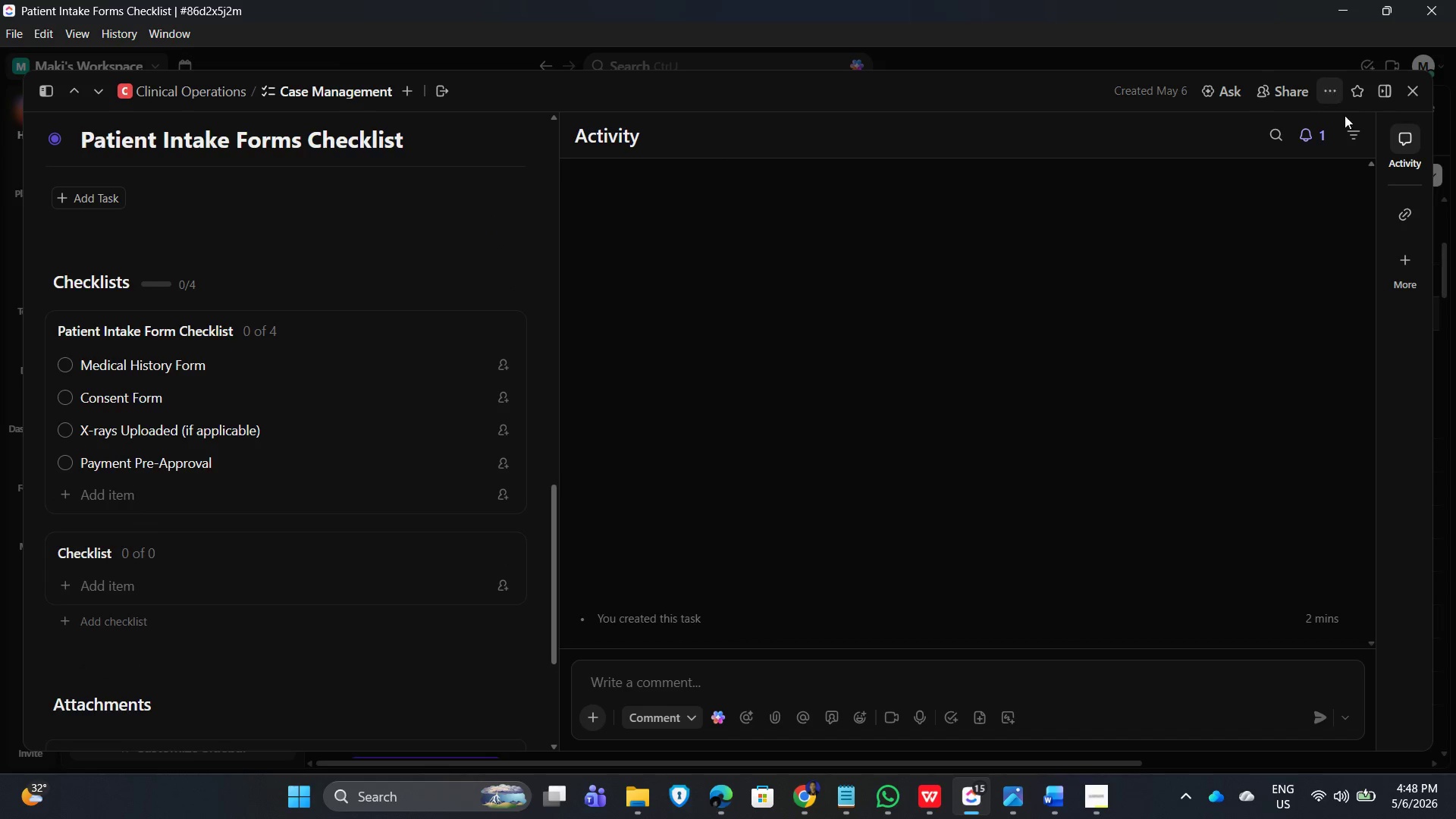 
left_click([1166, 419])
 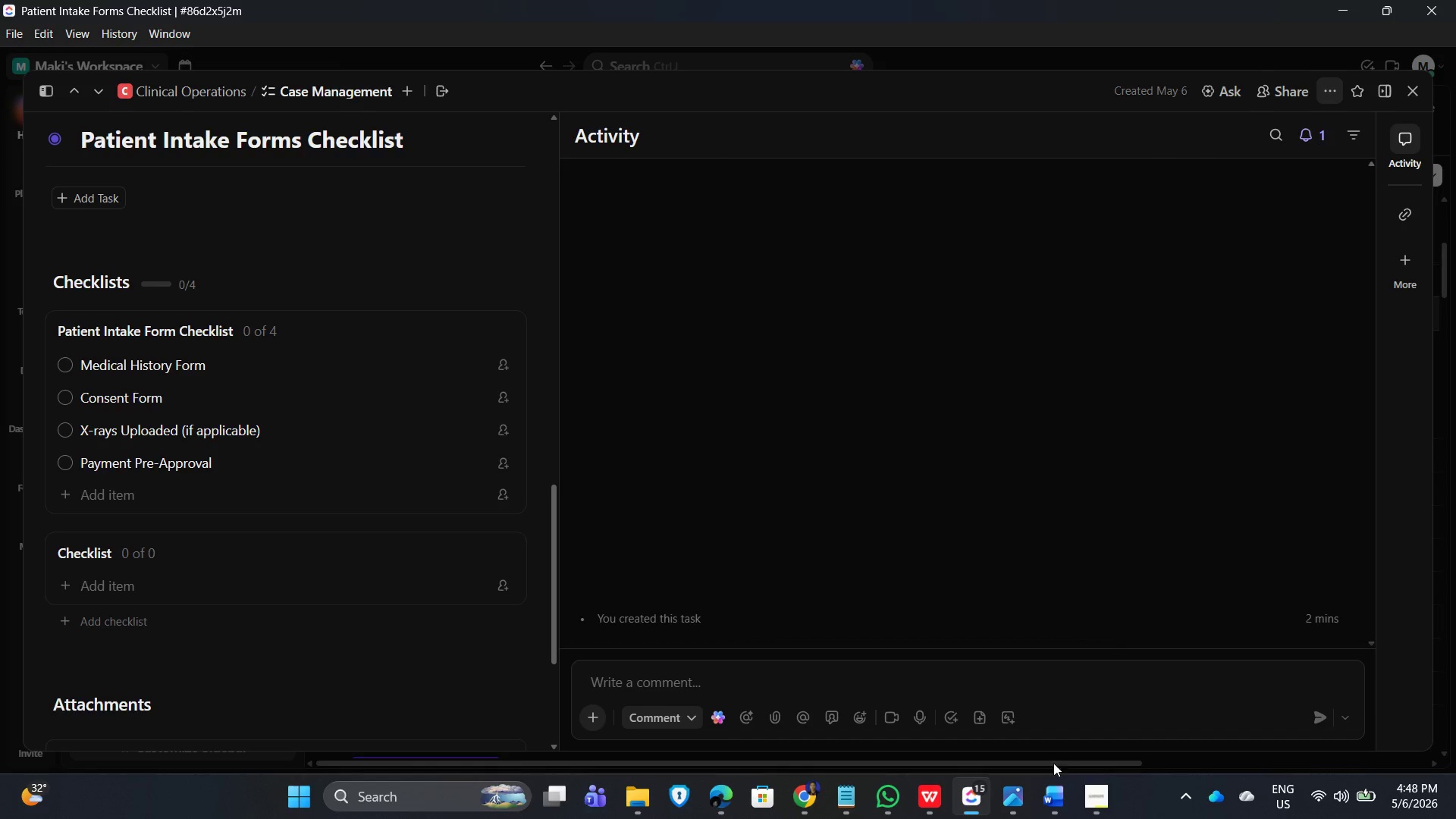 
left_click([1095, 811])
 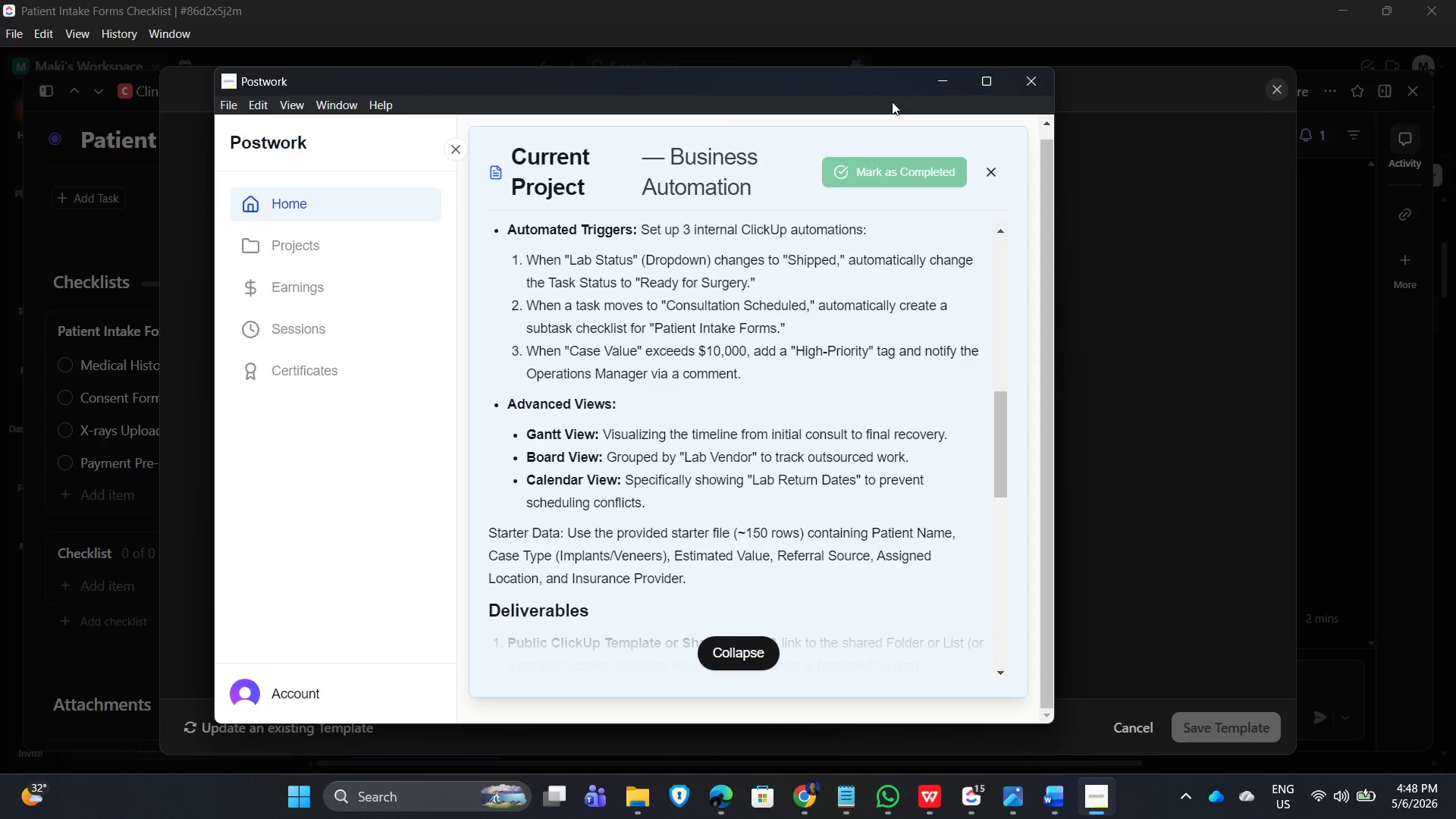 
wait(7.75)
 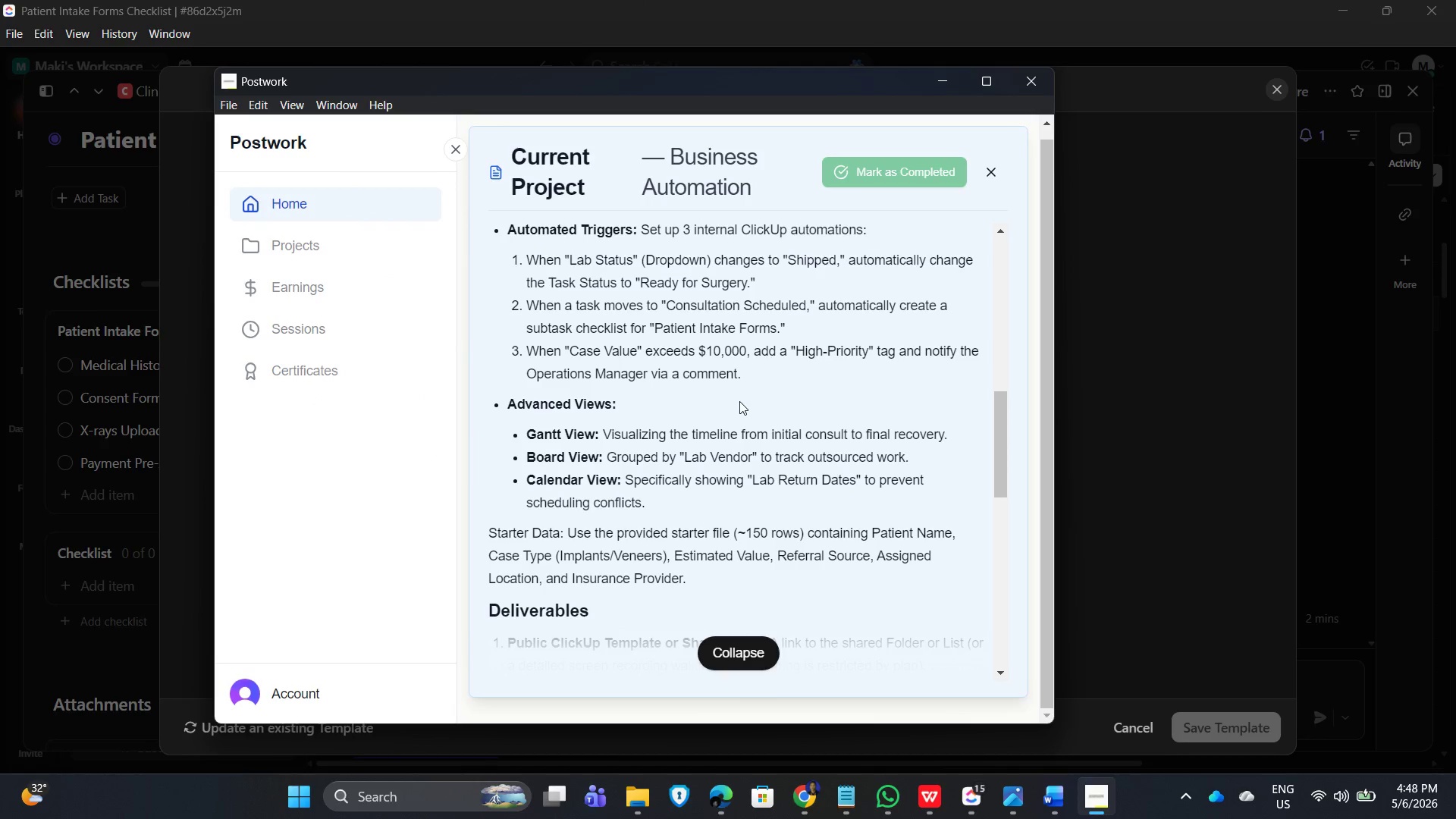 
type(Patient Intake Forms Template)
 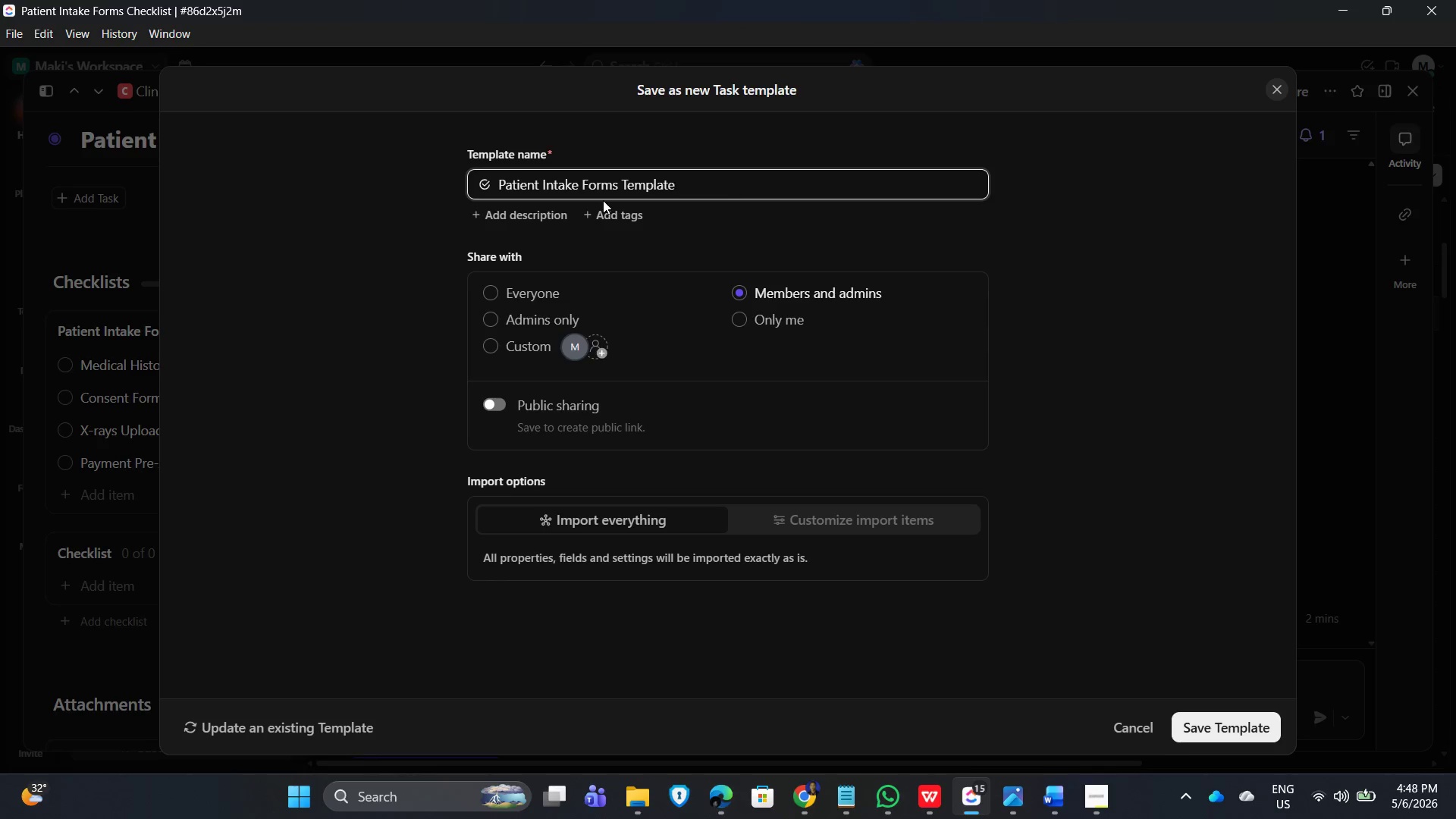 
wait(8.55)
 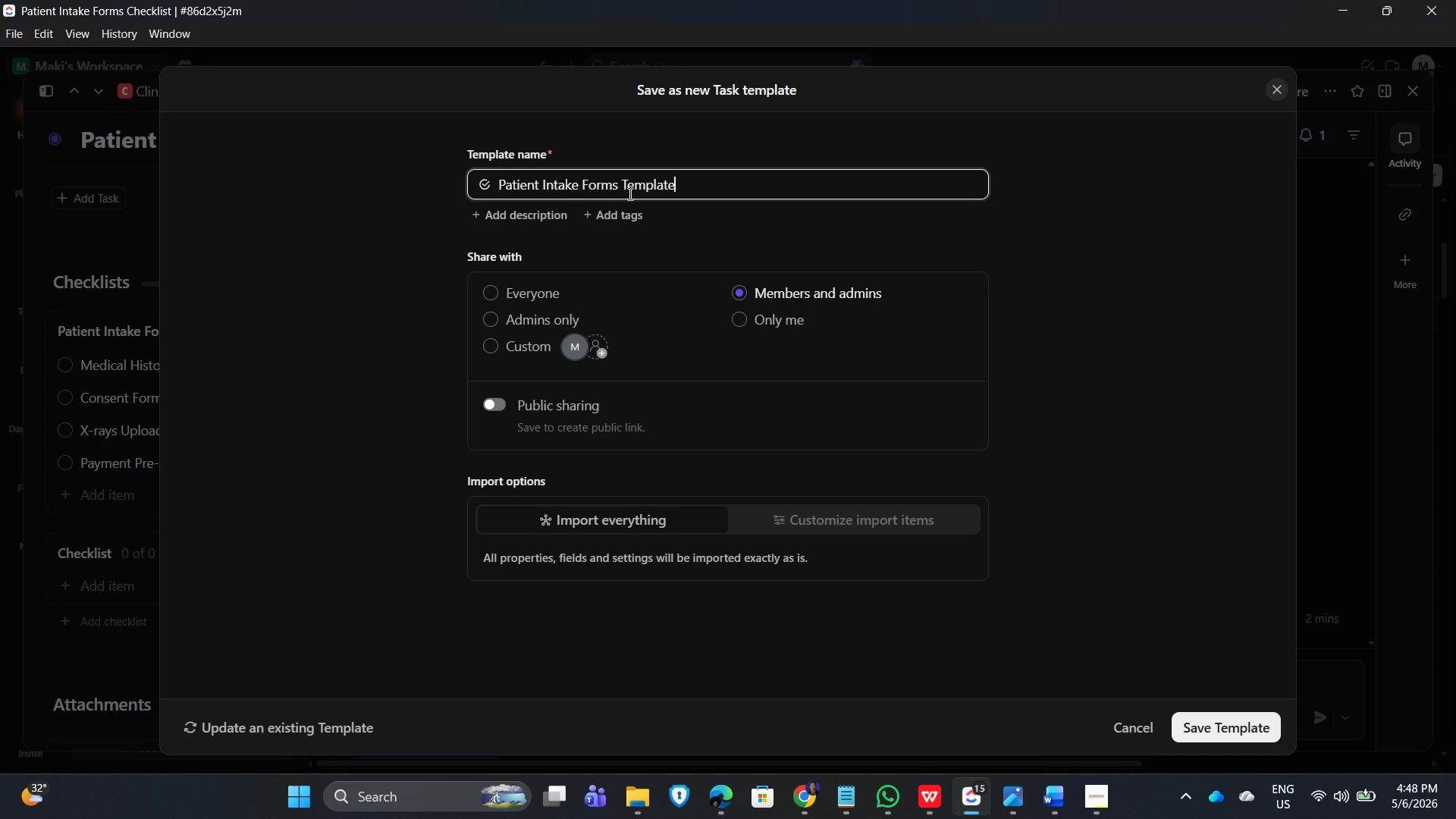 
left_click([1210, 717])
 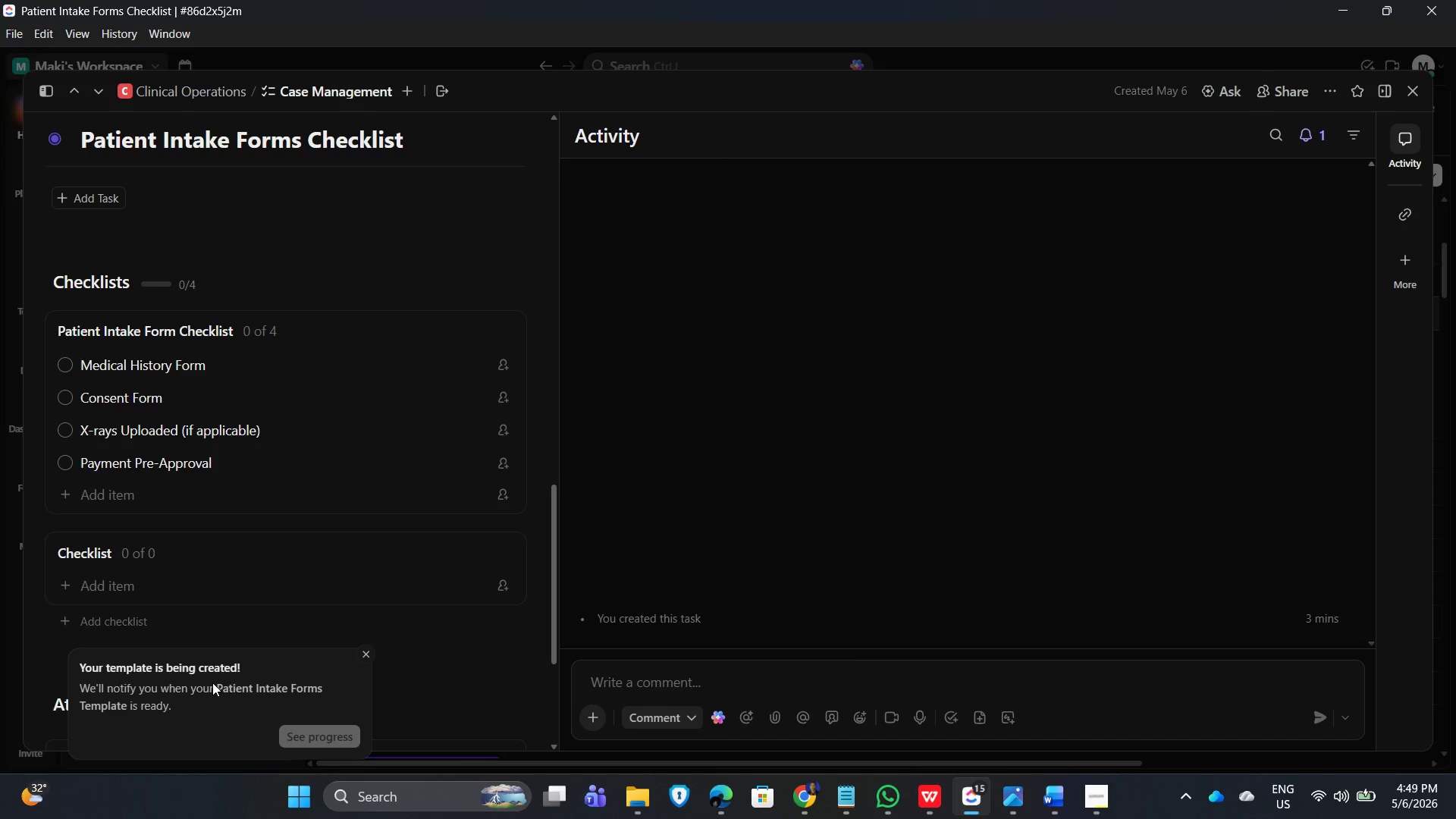 
wait(12.09)
 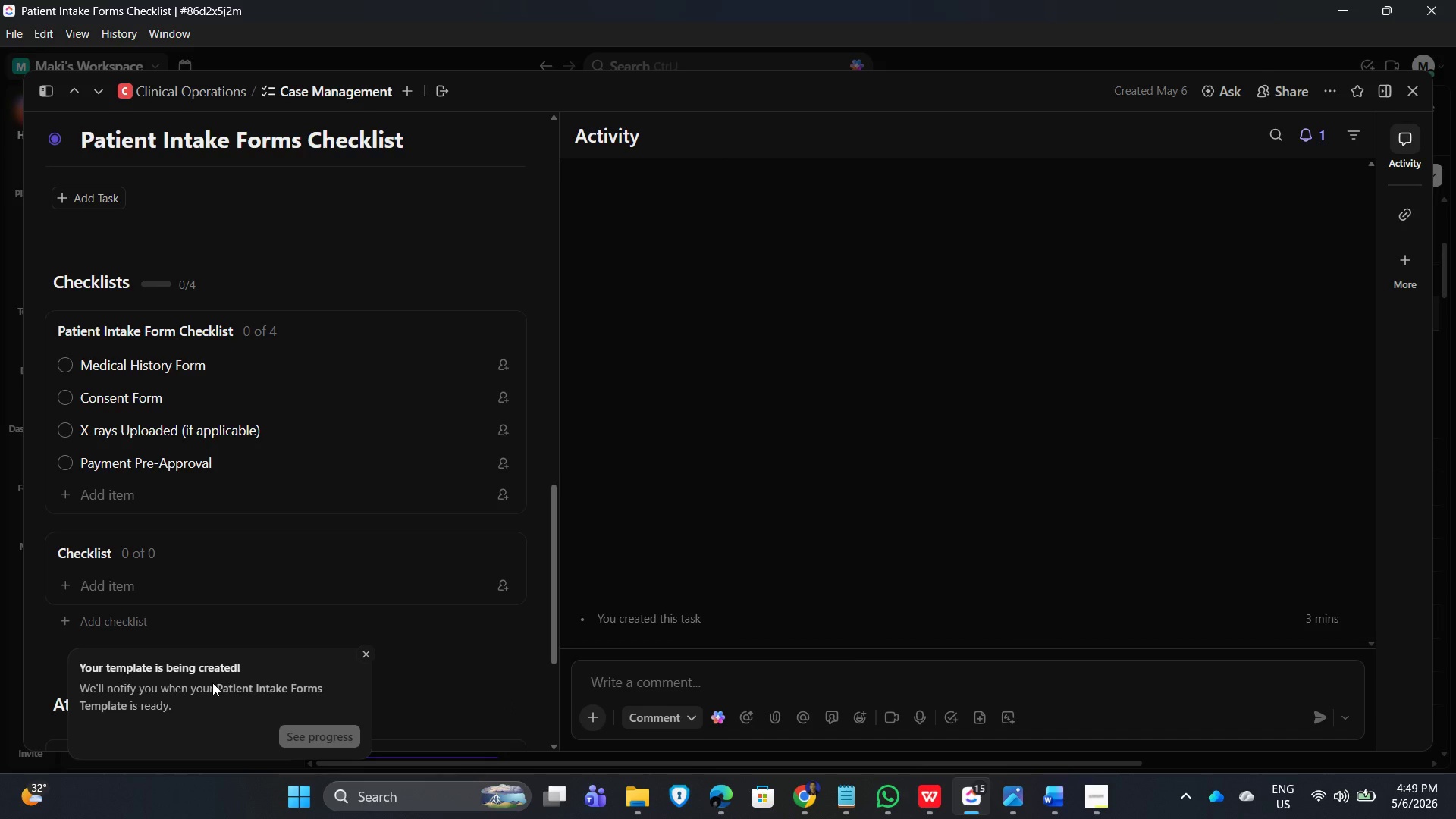 
left_click([1419, 90])
 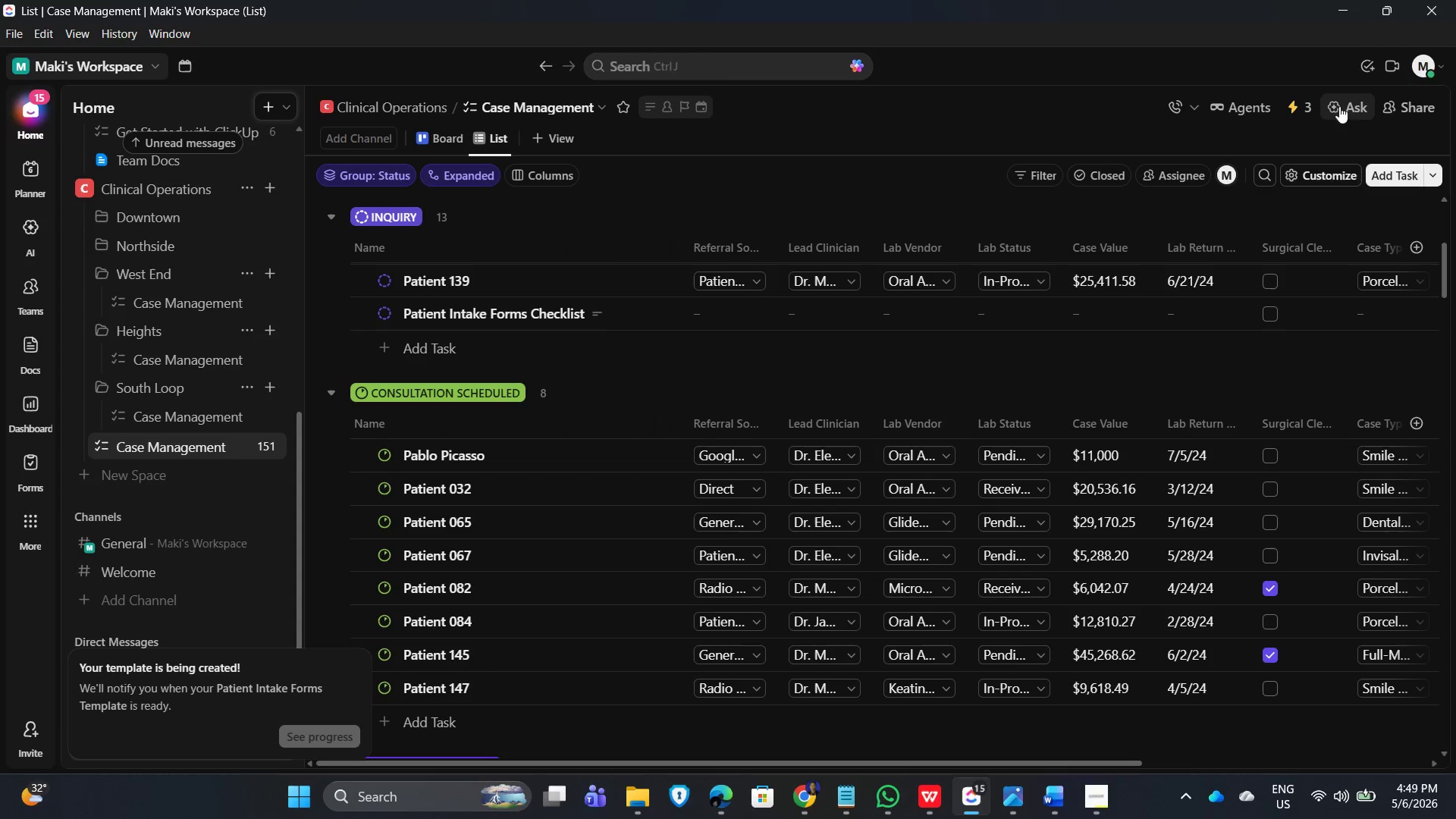 
left_click([1303, 102])
 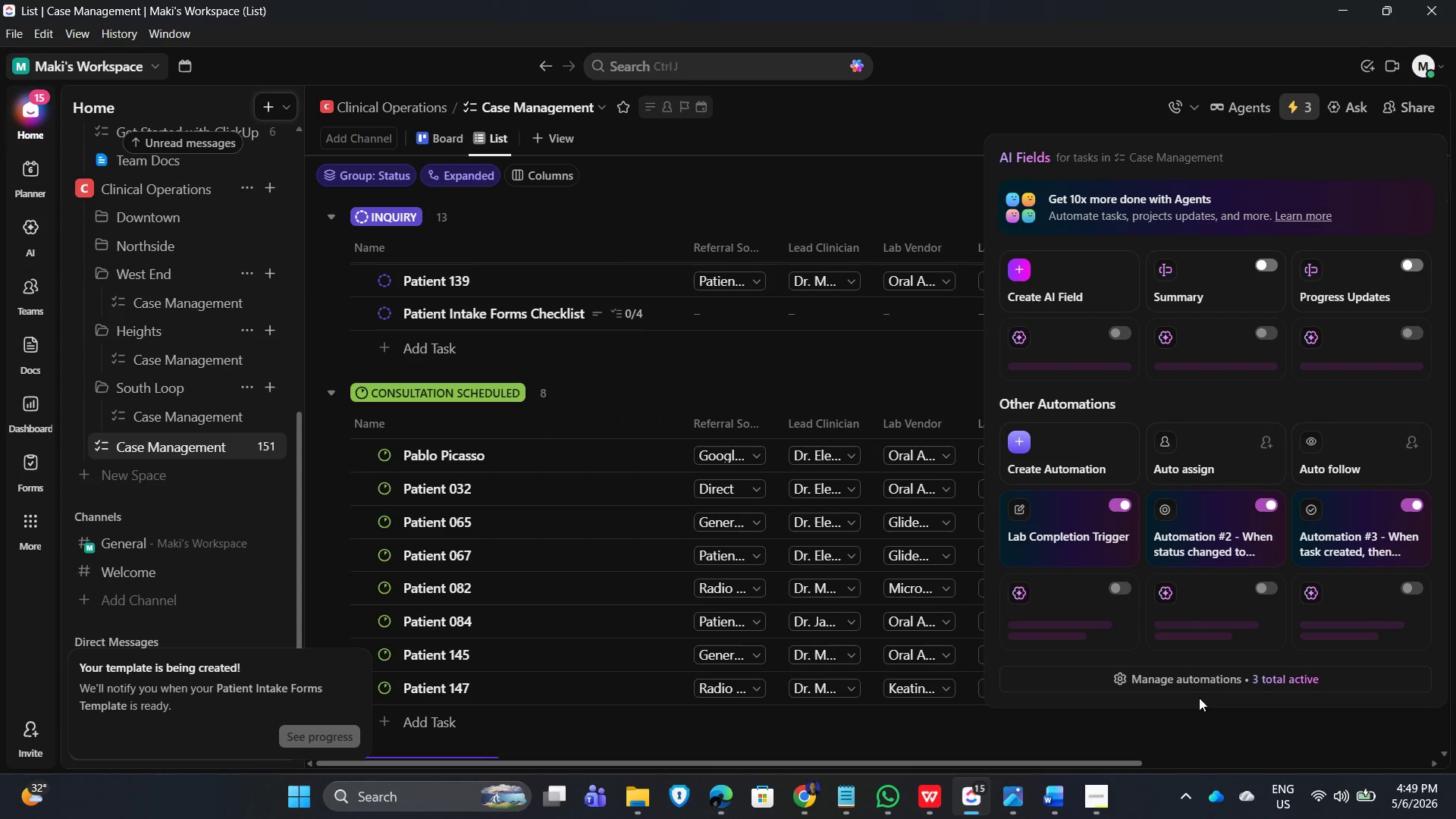 
left_click([1209, 681])
 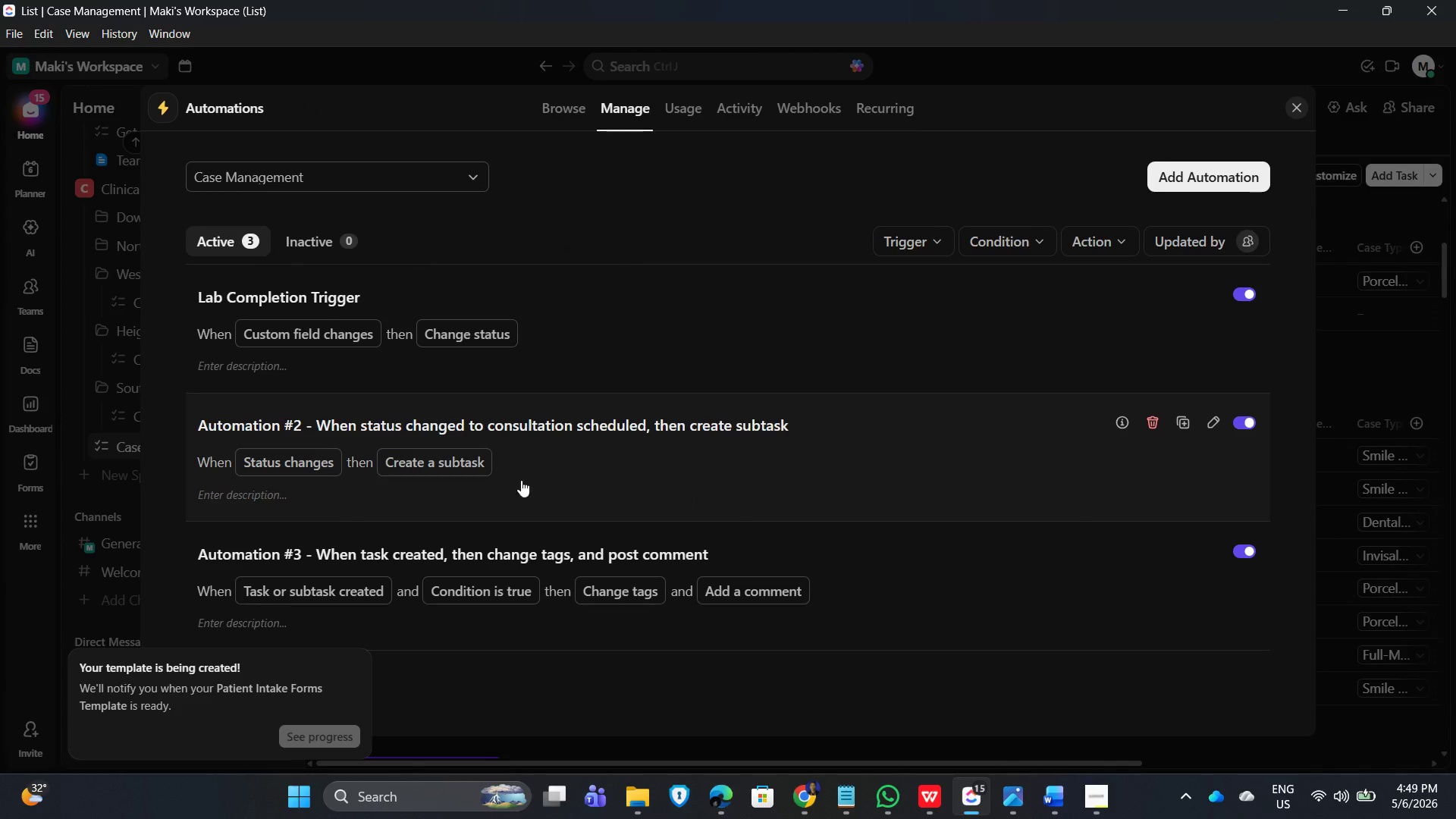 
left_click([828, 488])
 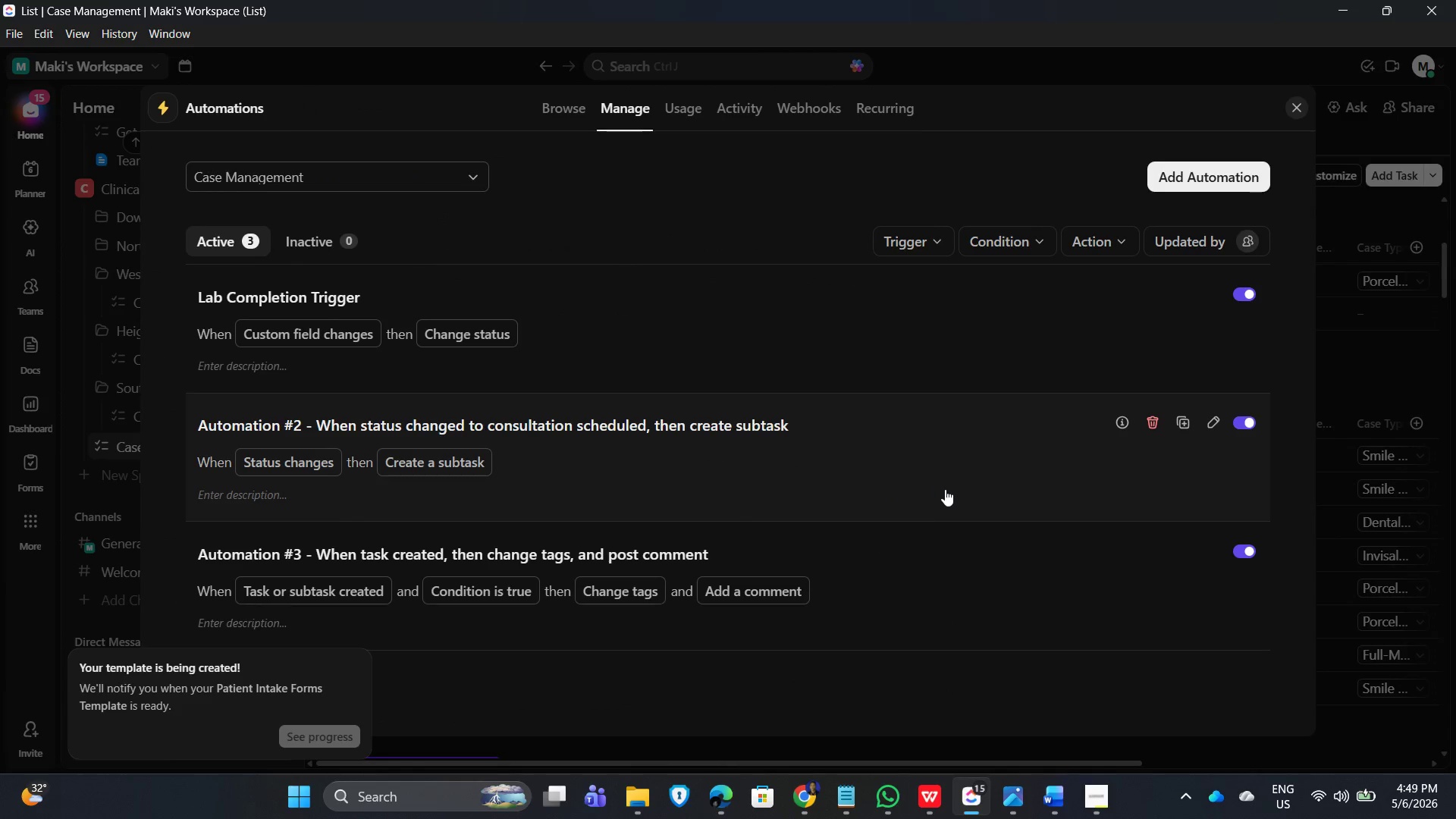 
mouse_move([948, 471])
 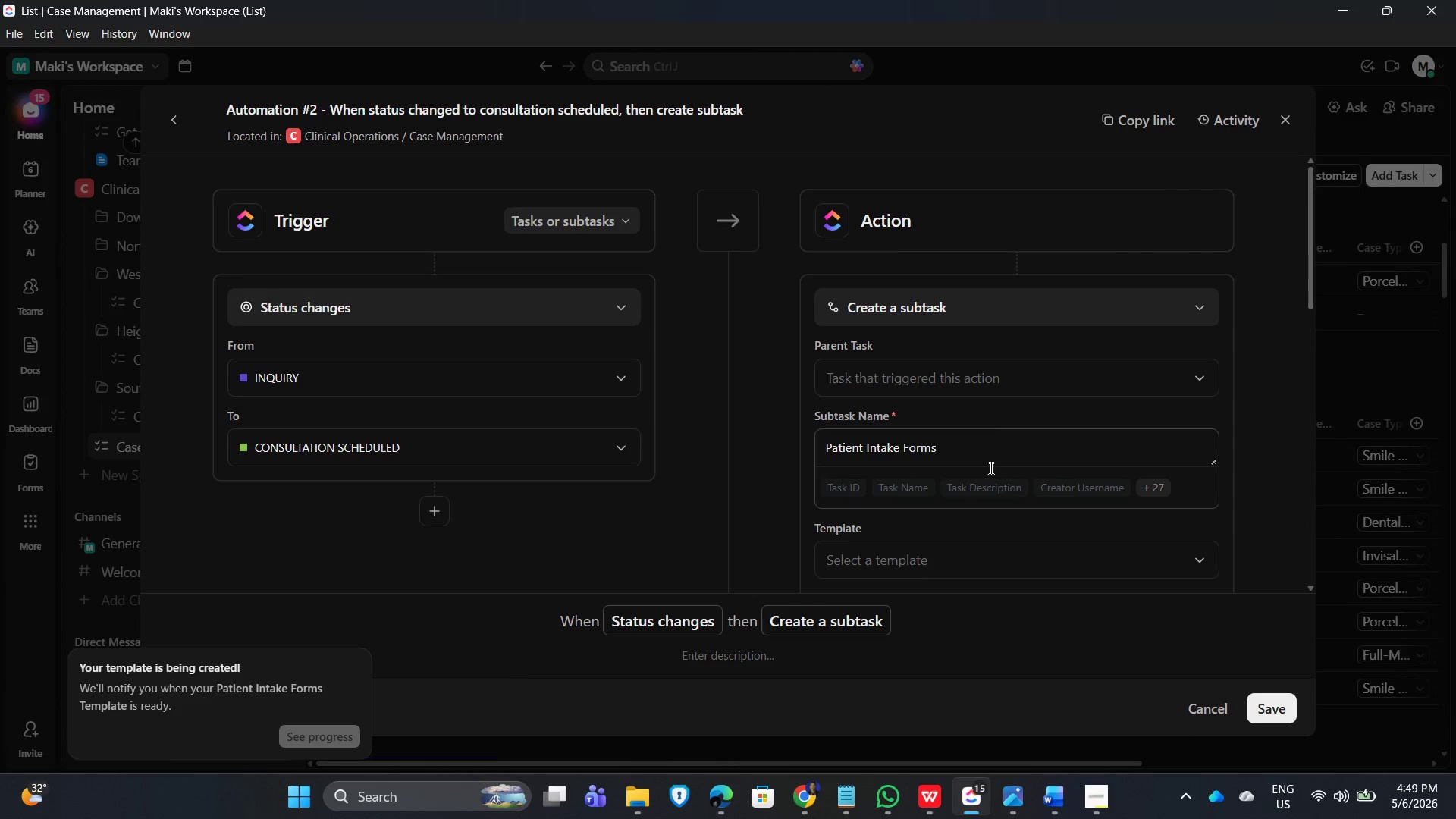 
scroll: coordinate [1125, 491], scroll_direction: down, amount: 2.0
 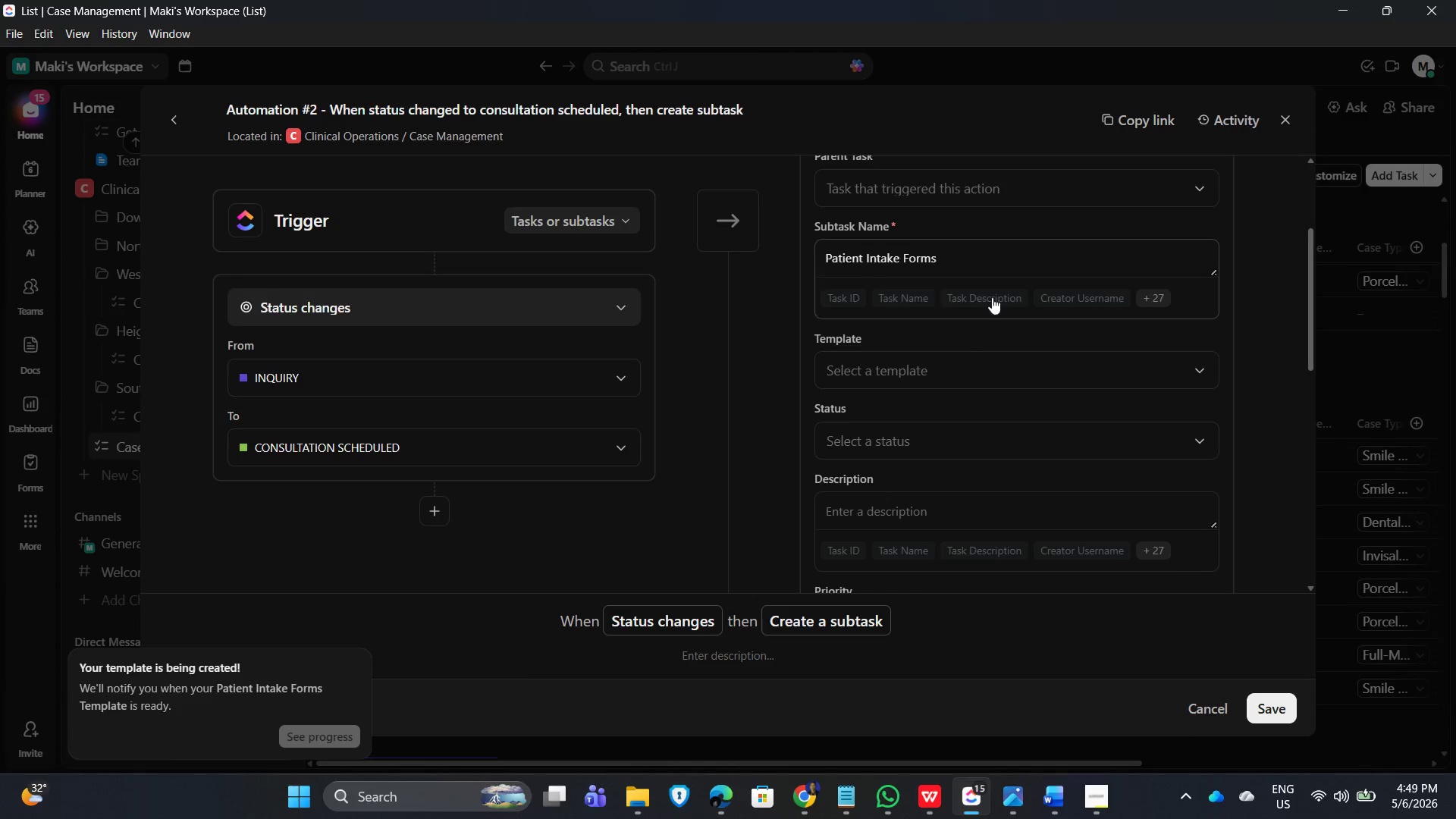 
scroll: coordinate [996, 338], scroll_direction: up, amount: 1.0
 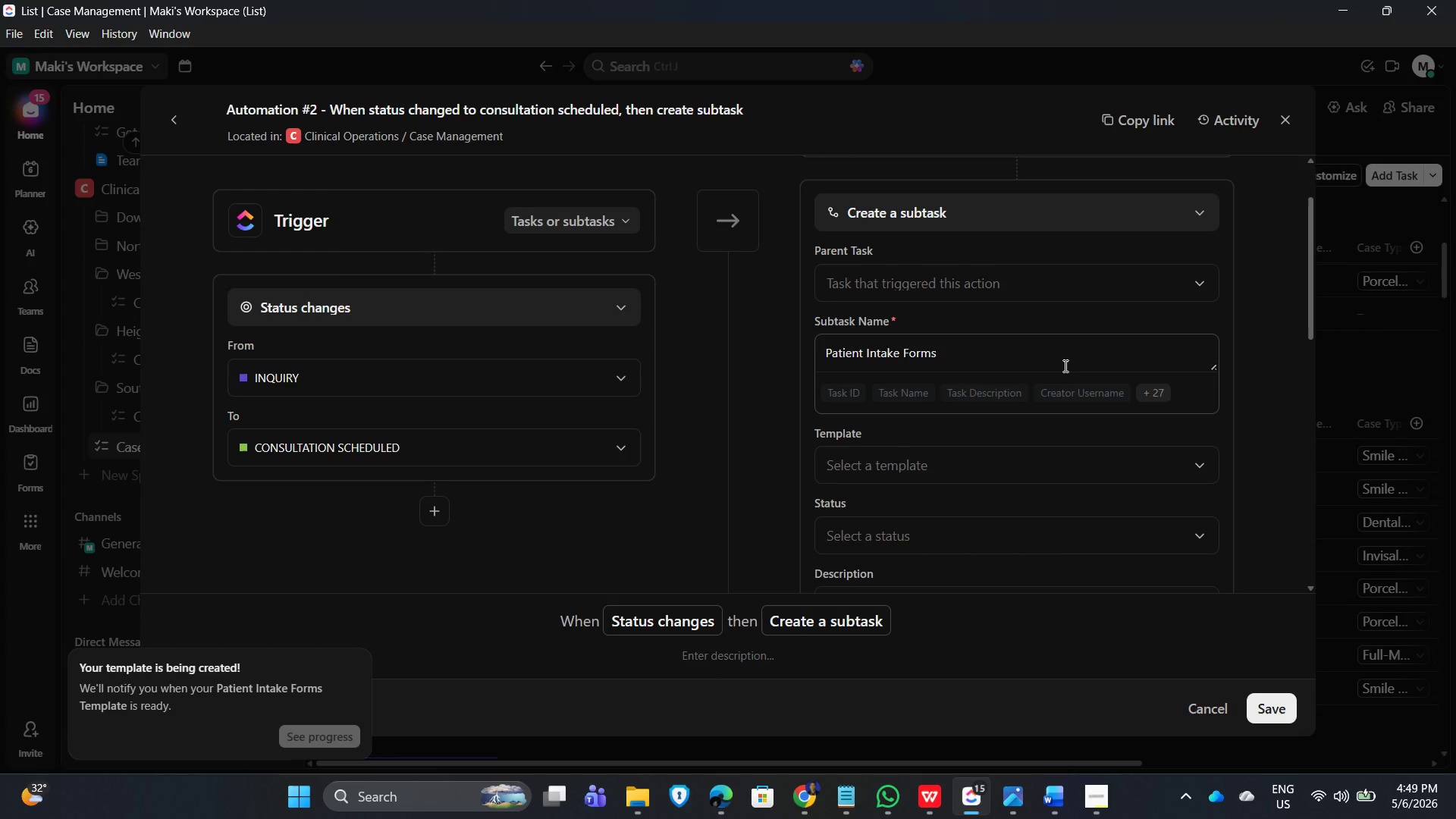 
type( Chceklist)
 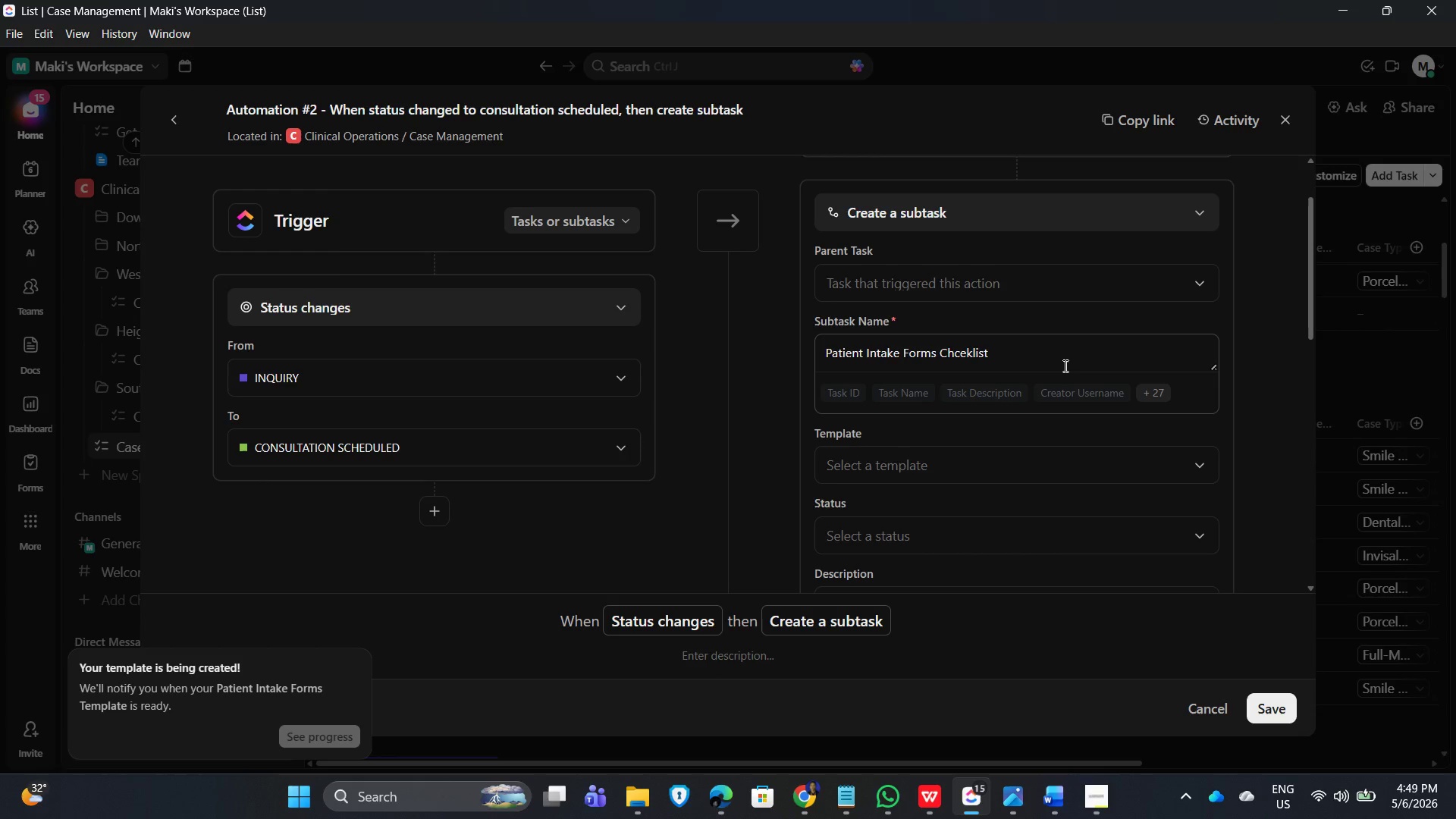 
key(ArrowLeft)
 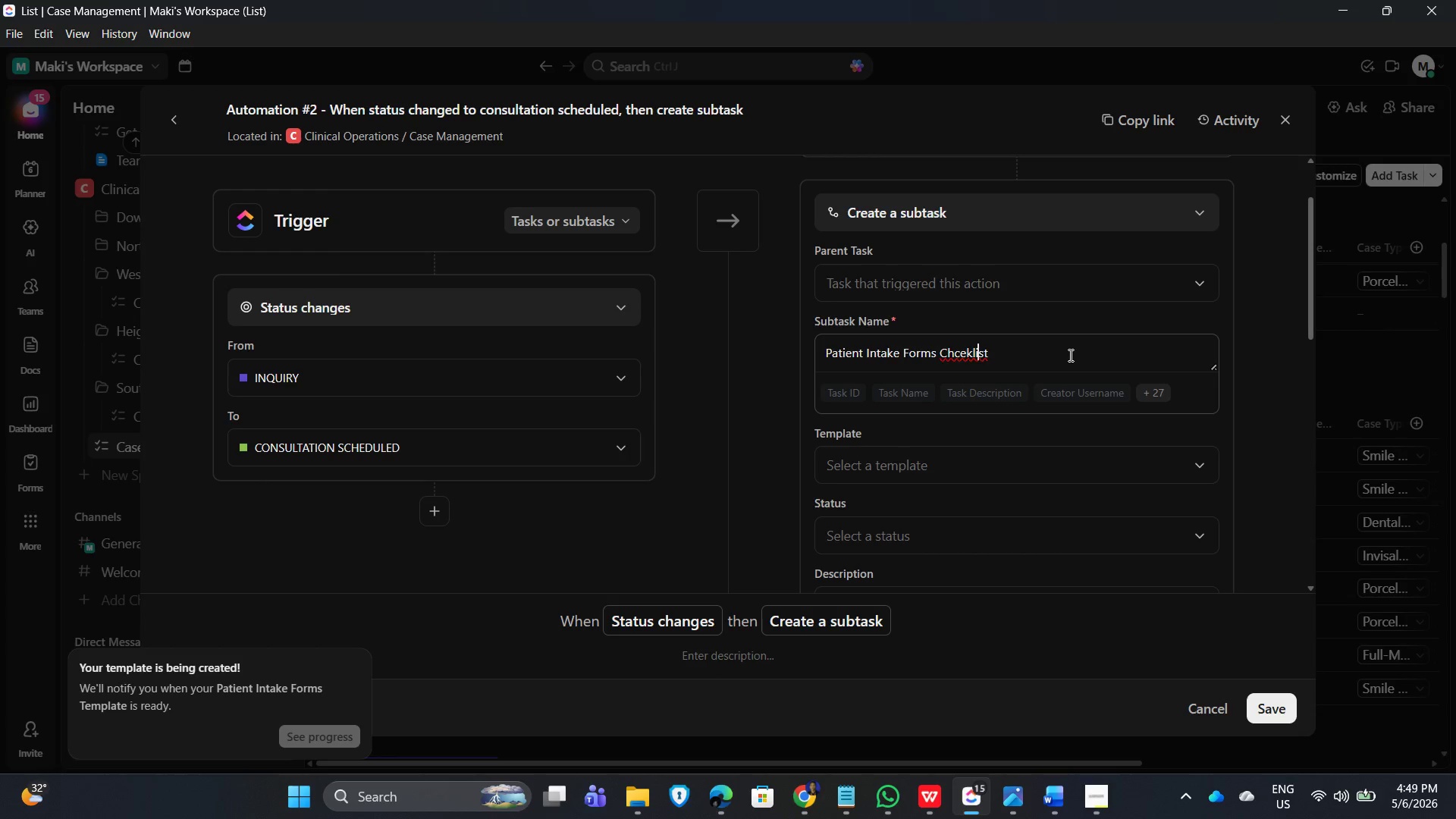 
key(ArrowLeft)
 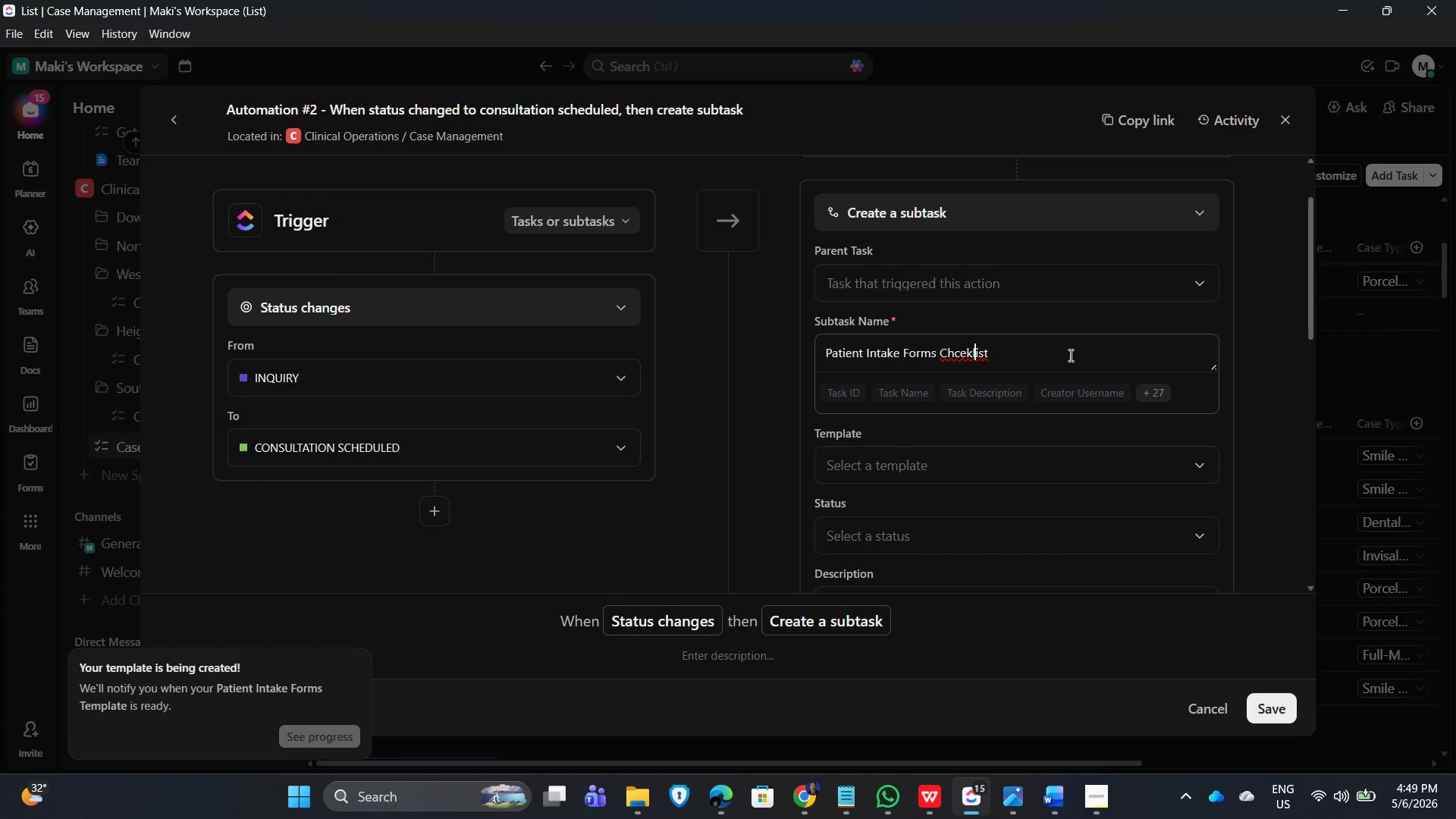 
key(ArrowLeft)
 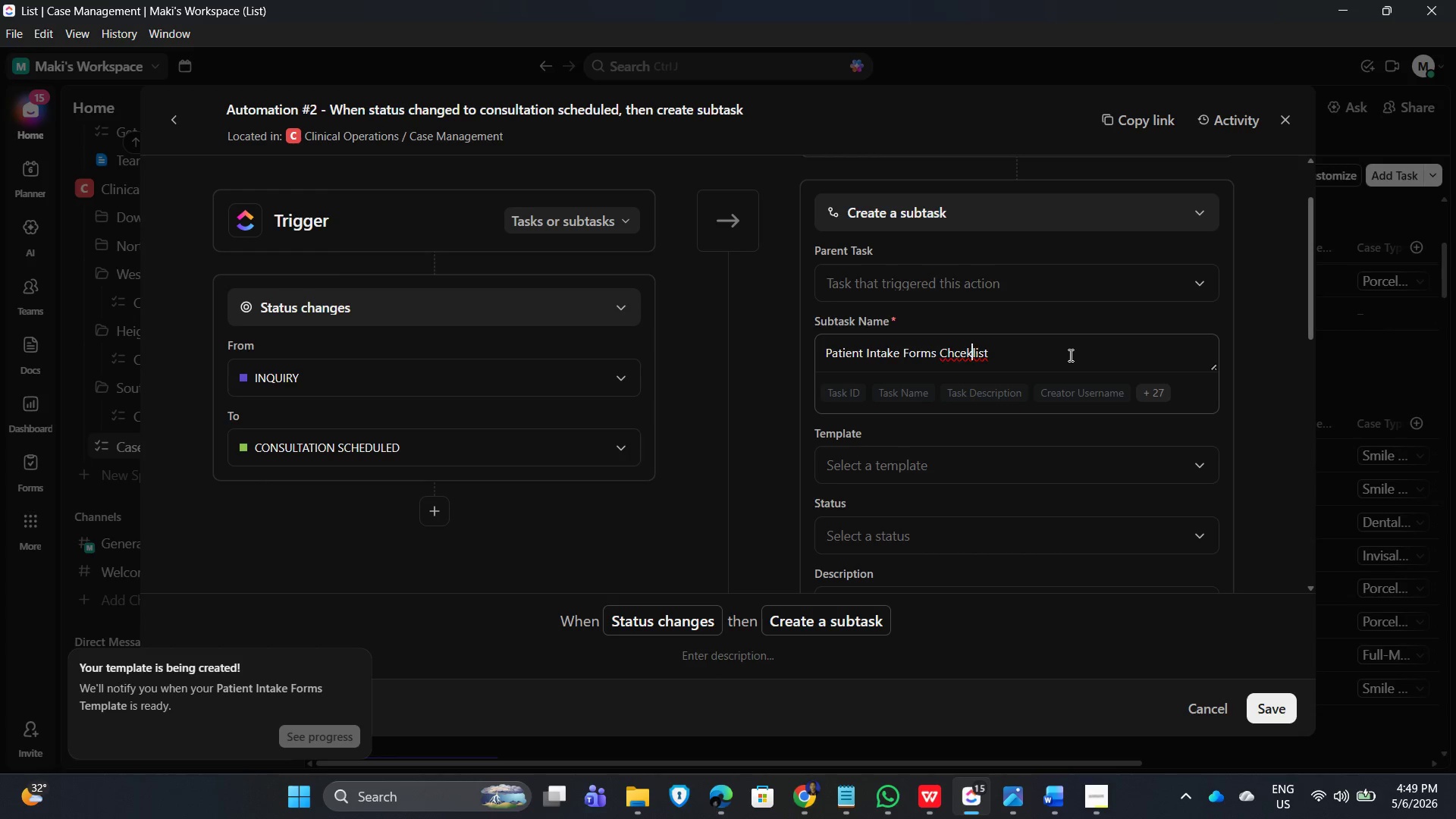 
key(ArrowLeft)
 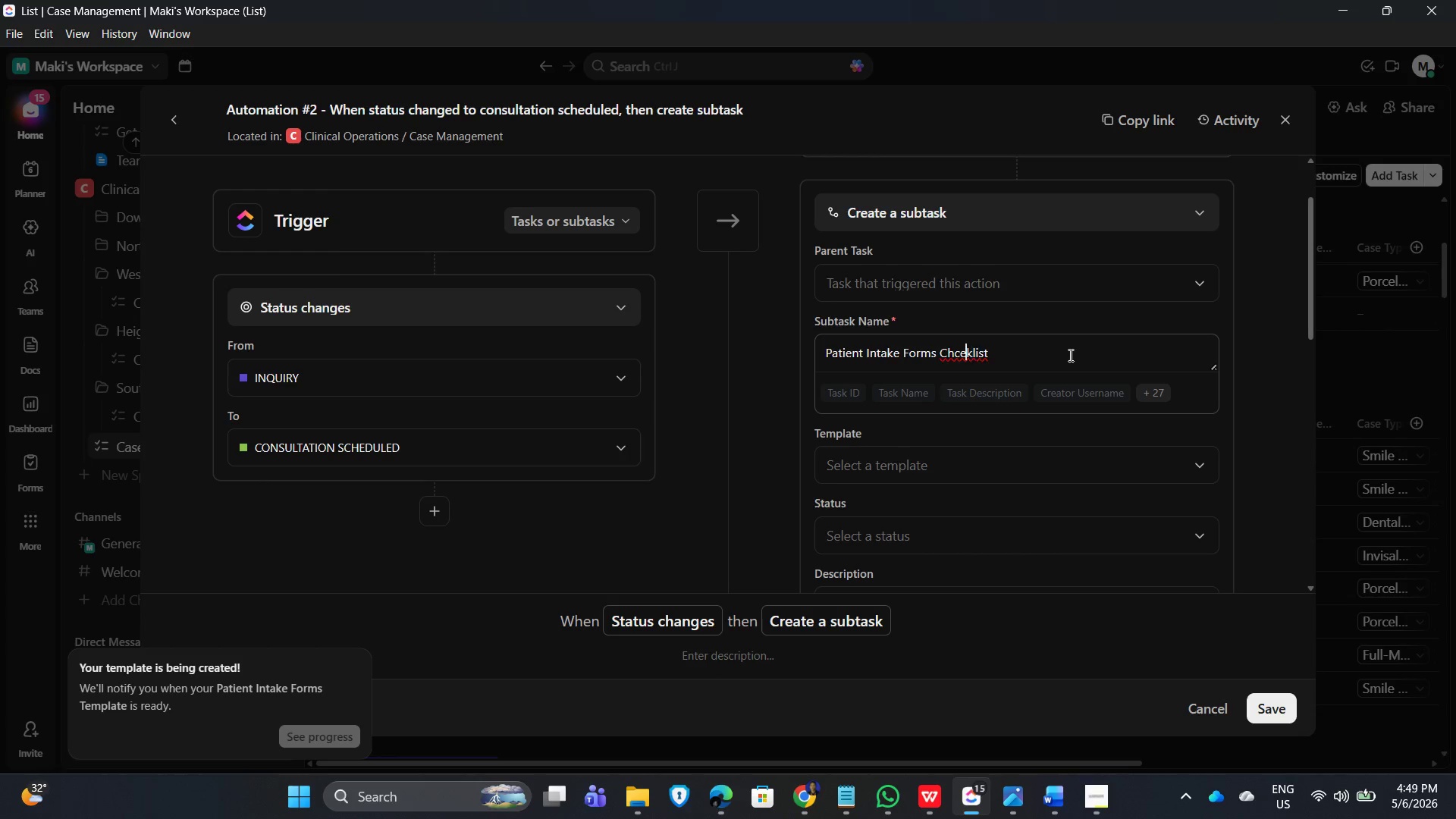 
key(ArrowLeft)
 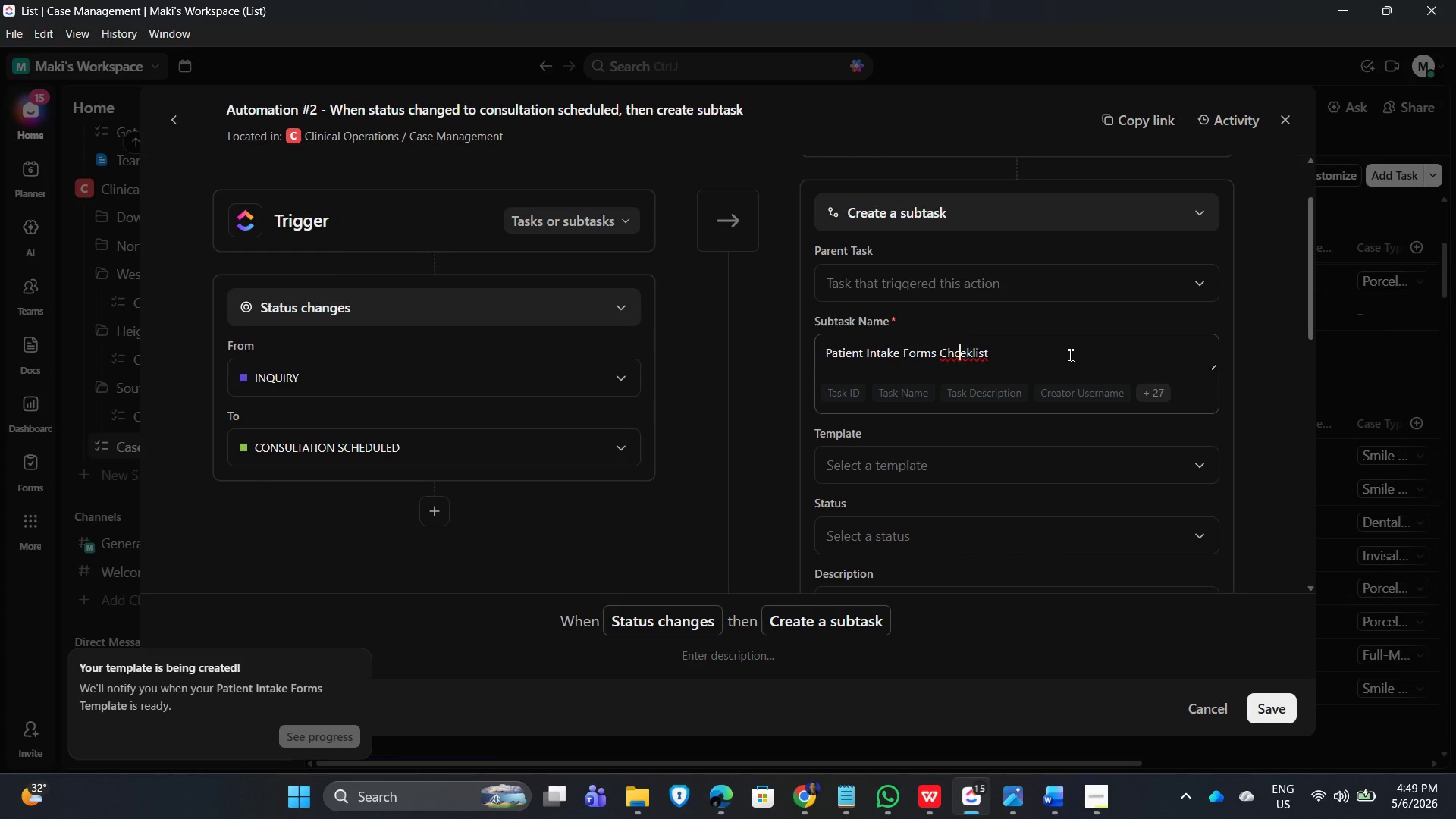 
key(ArrowLeft)
 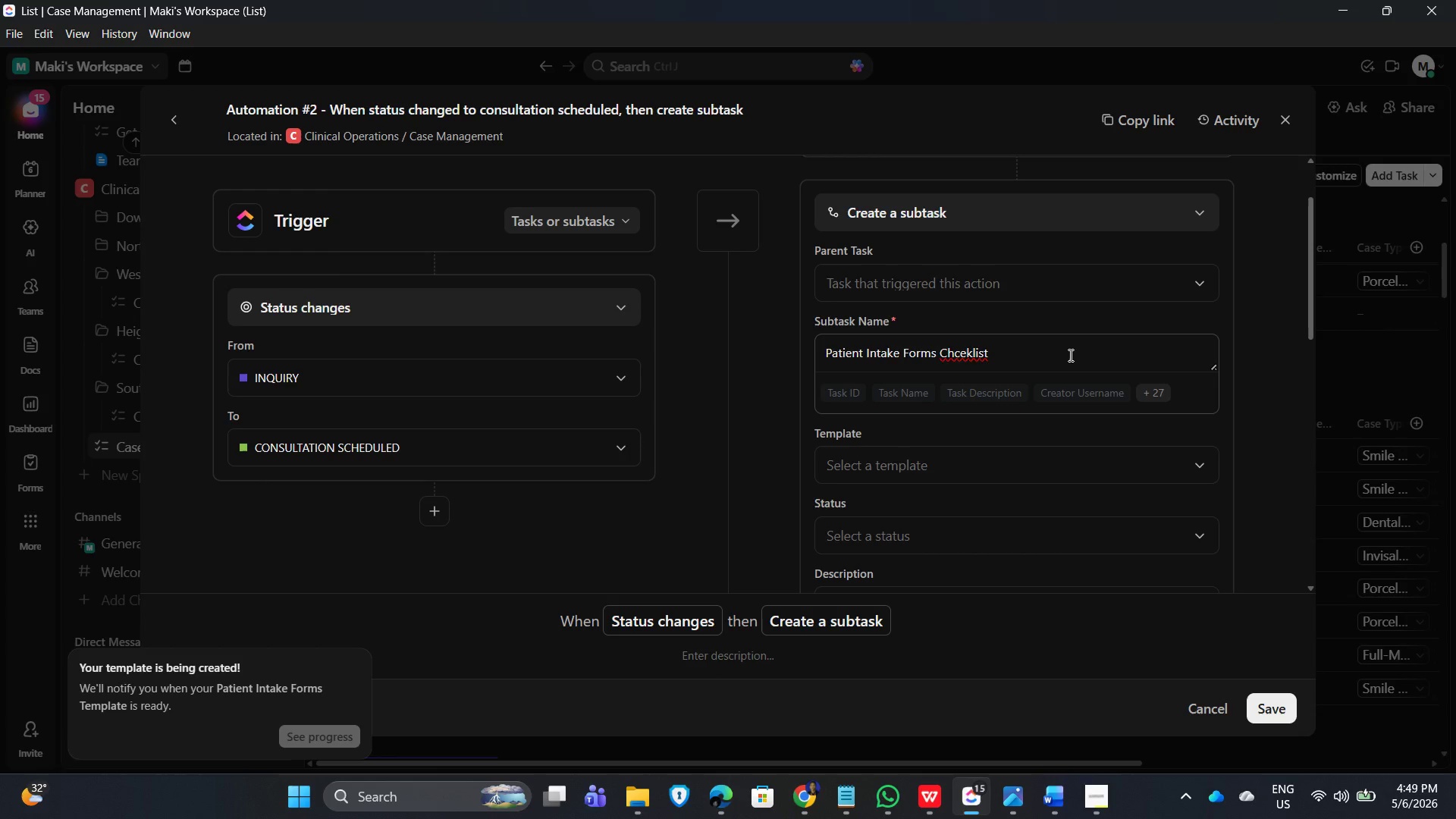 
key(Backspace)
 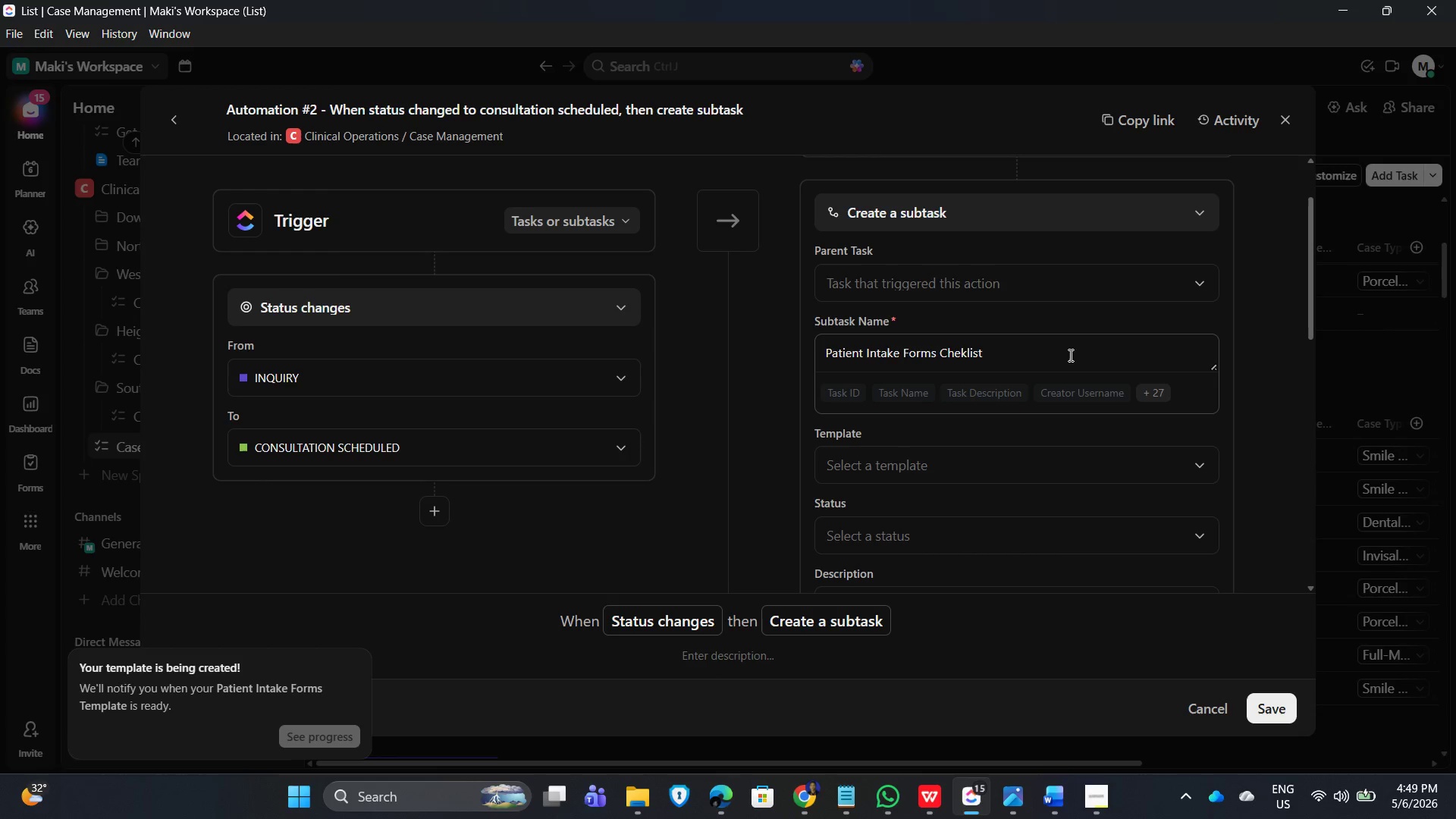 
key(ArrowRight)
 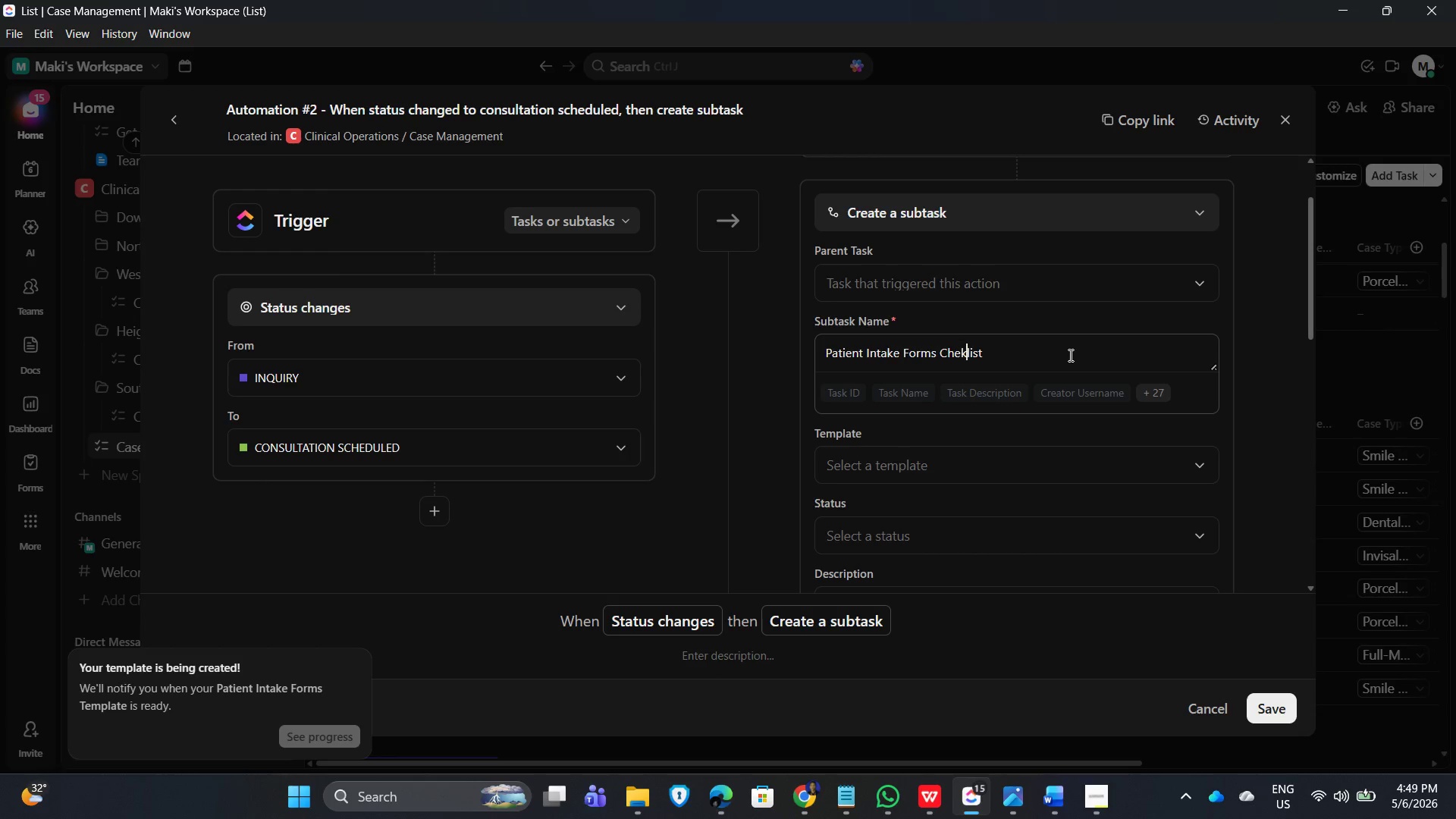 
key(ArrowRight)
 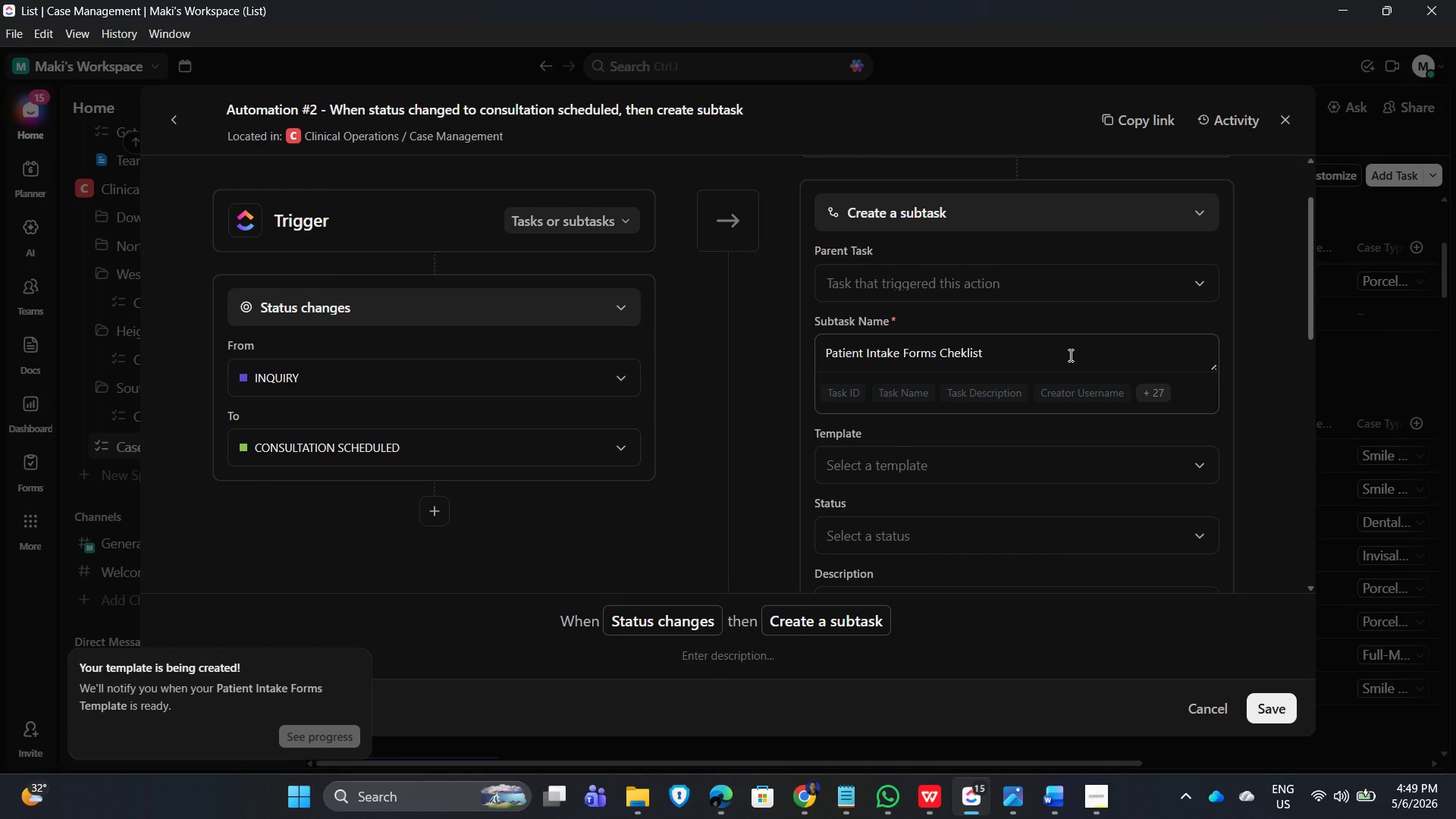 
key(ArrowLeft)
 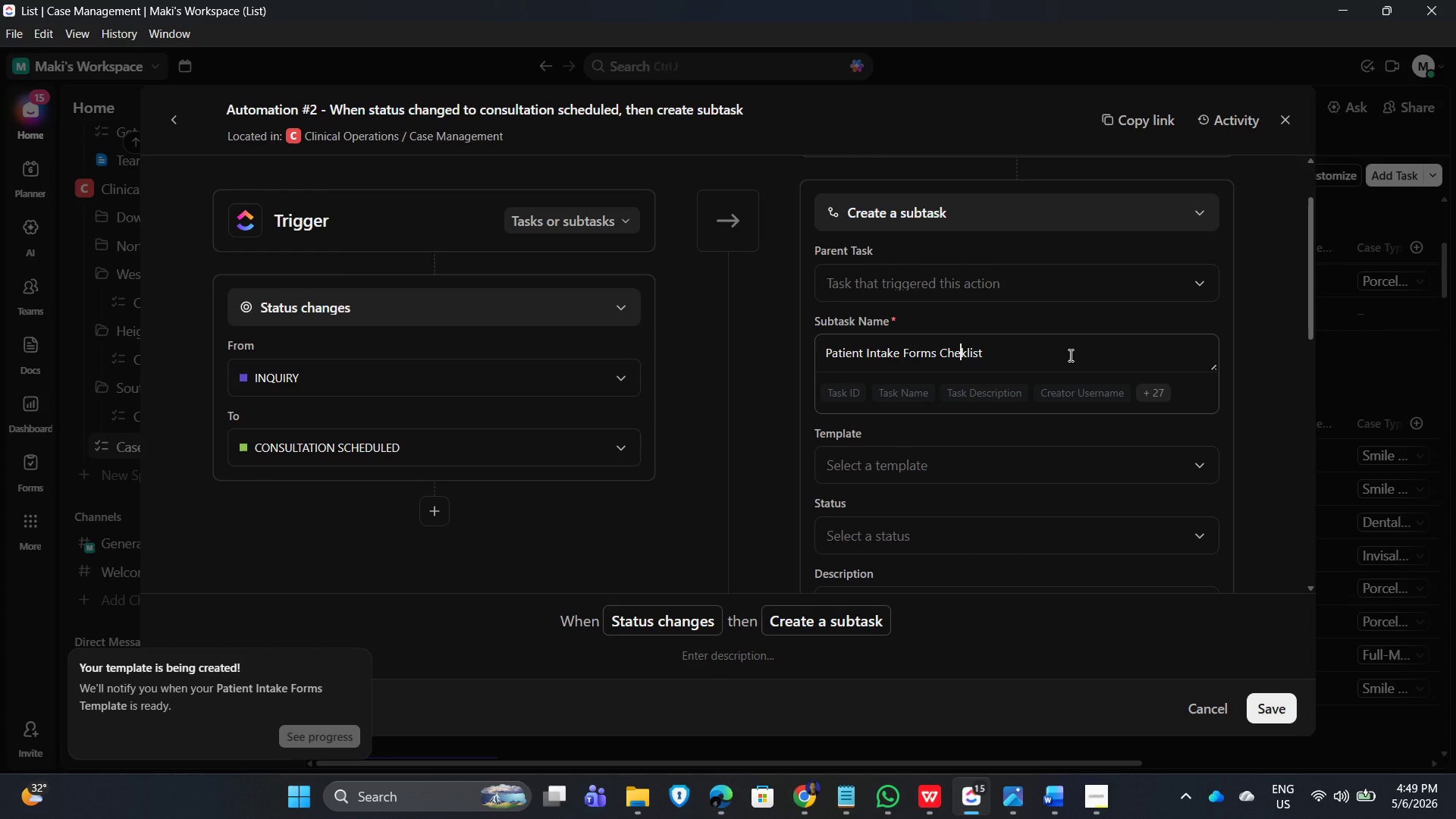 
key(C)
 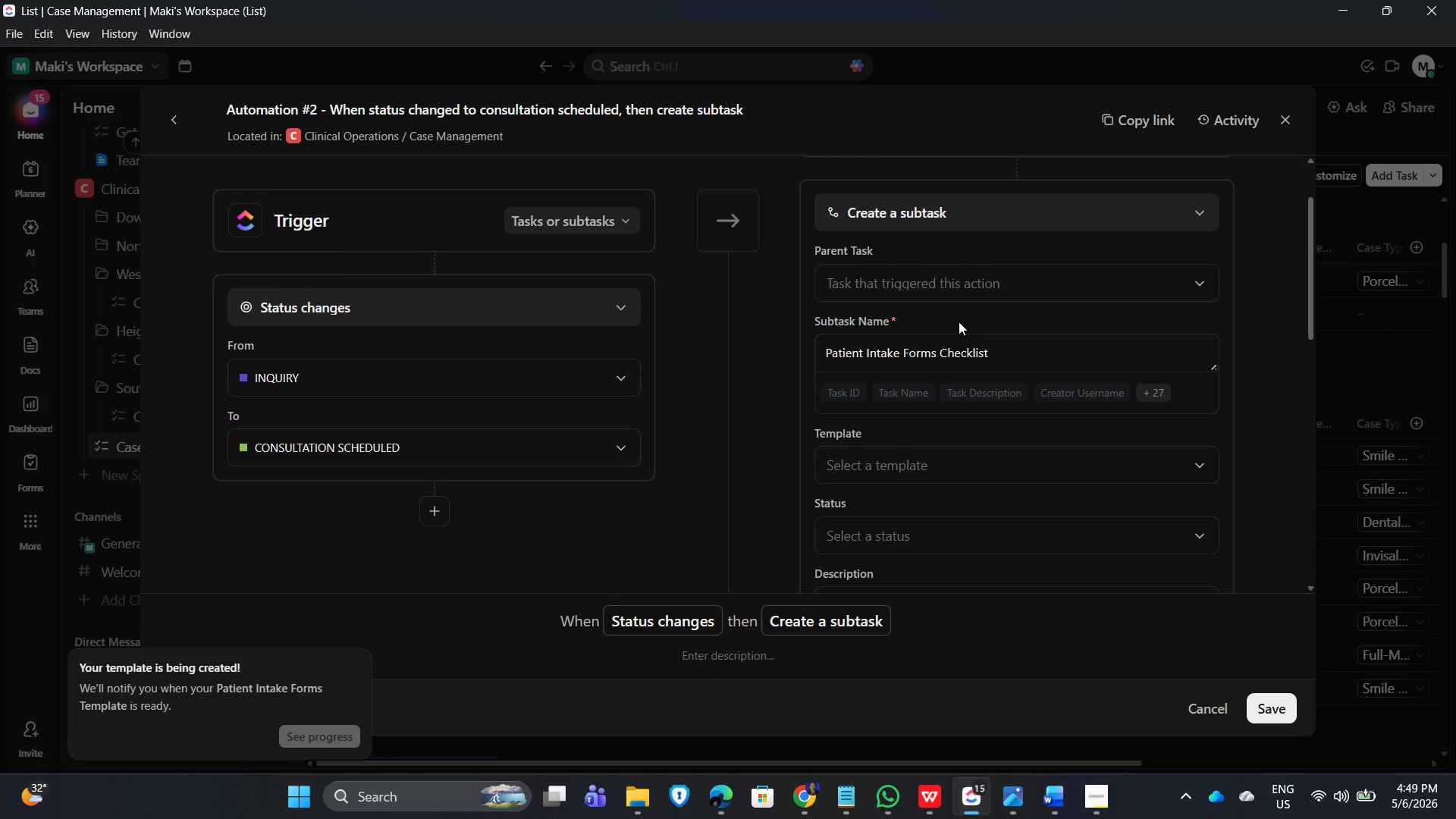 
left_click([915, 282])
 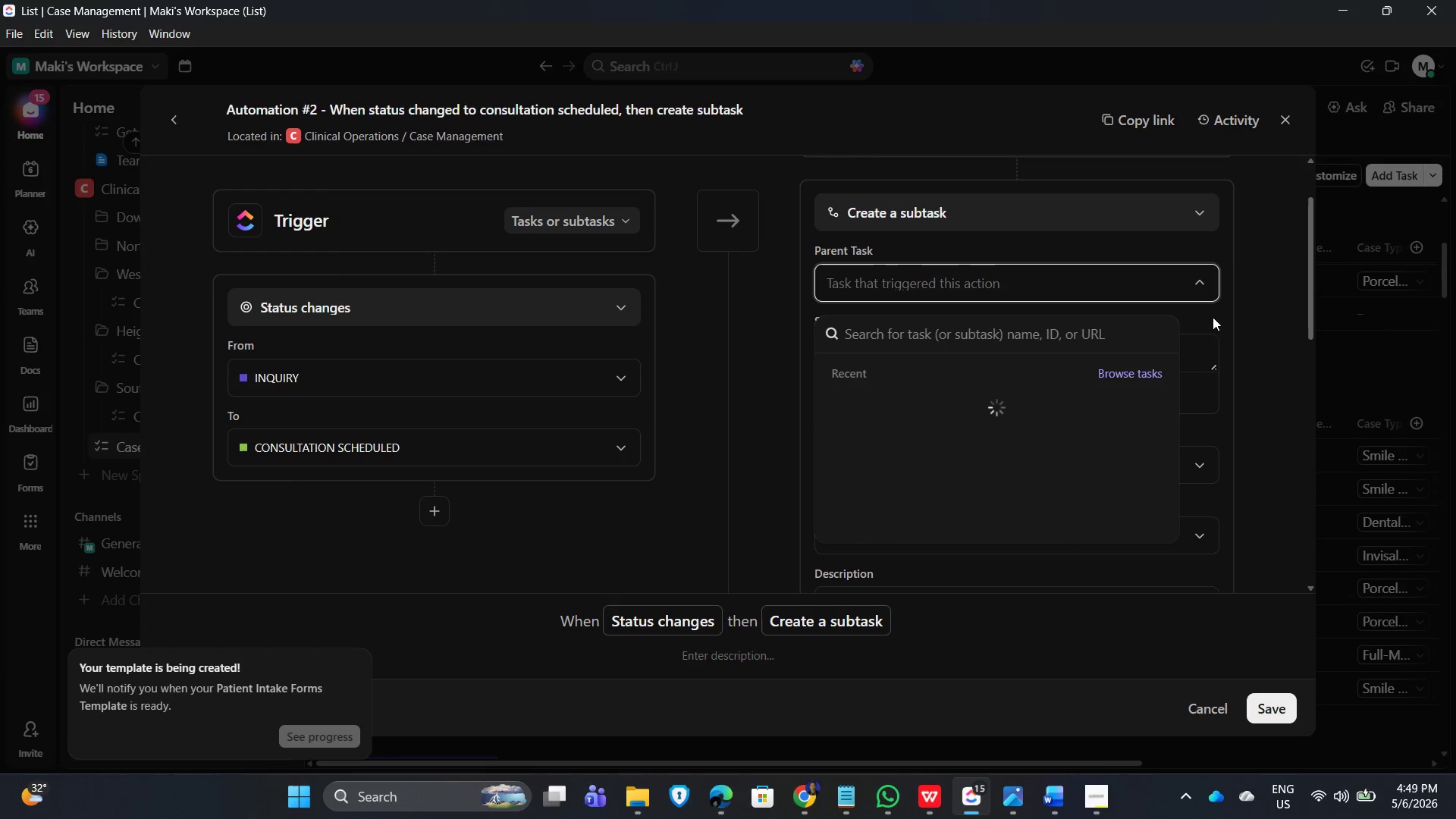 
left_click([1243, 259])
 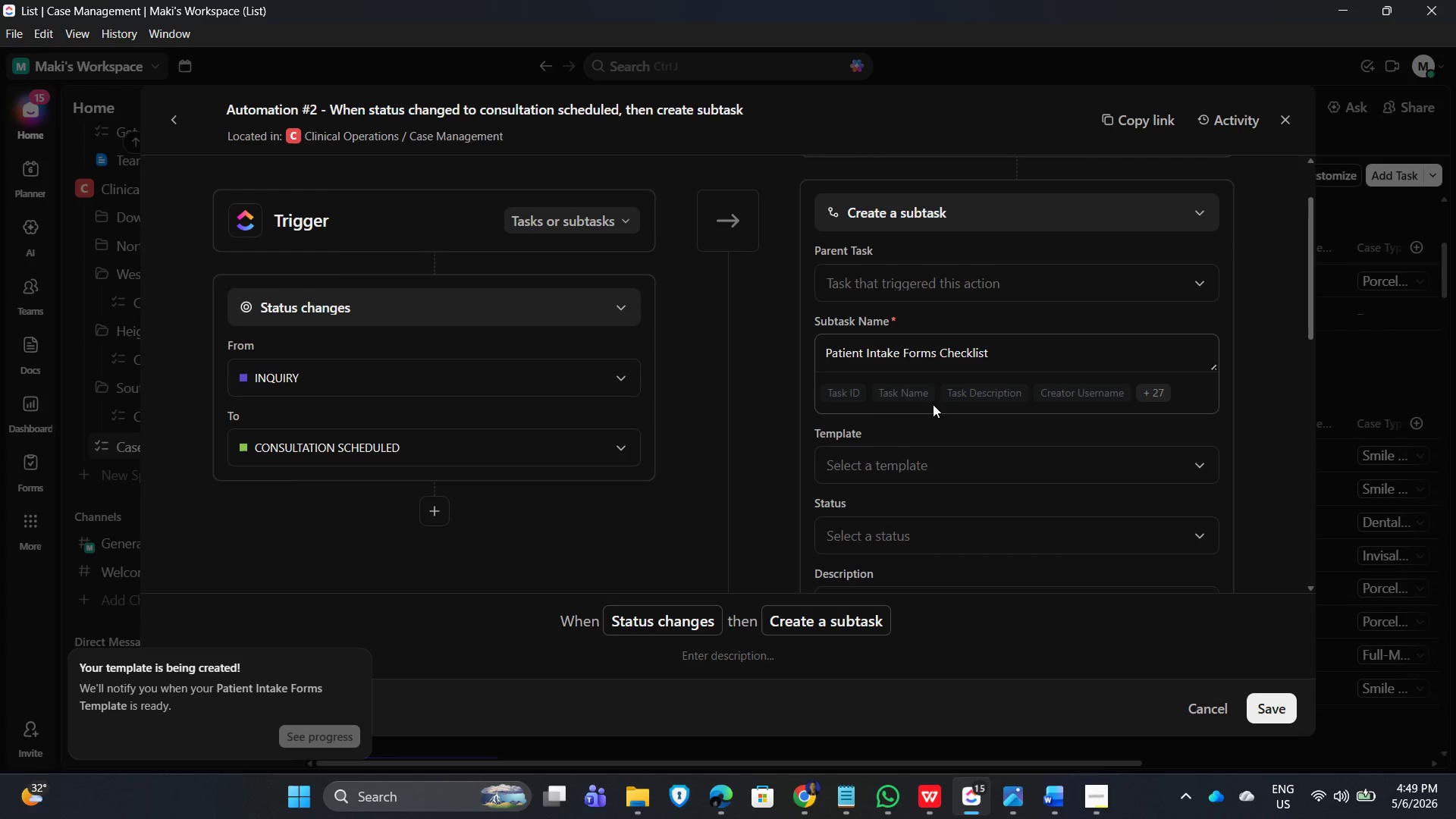 
scroll: coordinate [943, 404], scroll_direction: down, amount: 1.0
 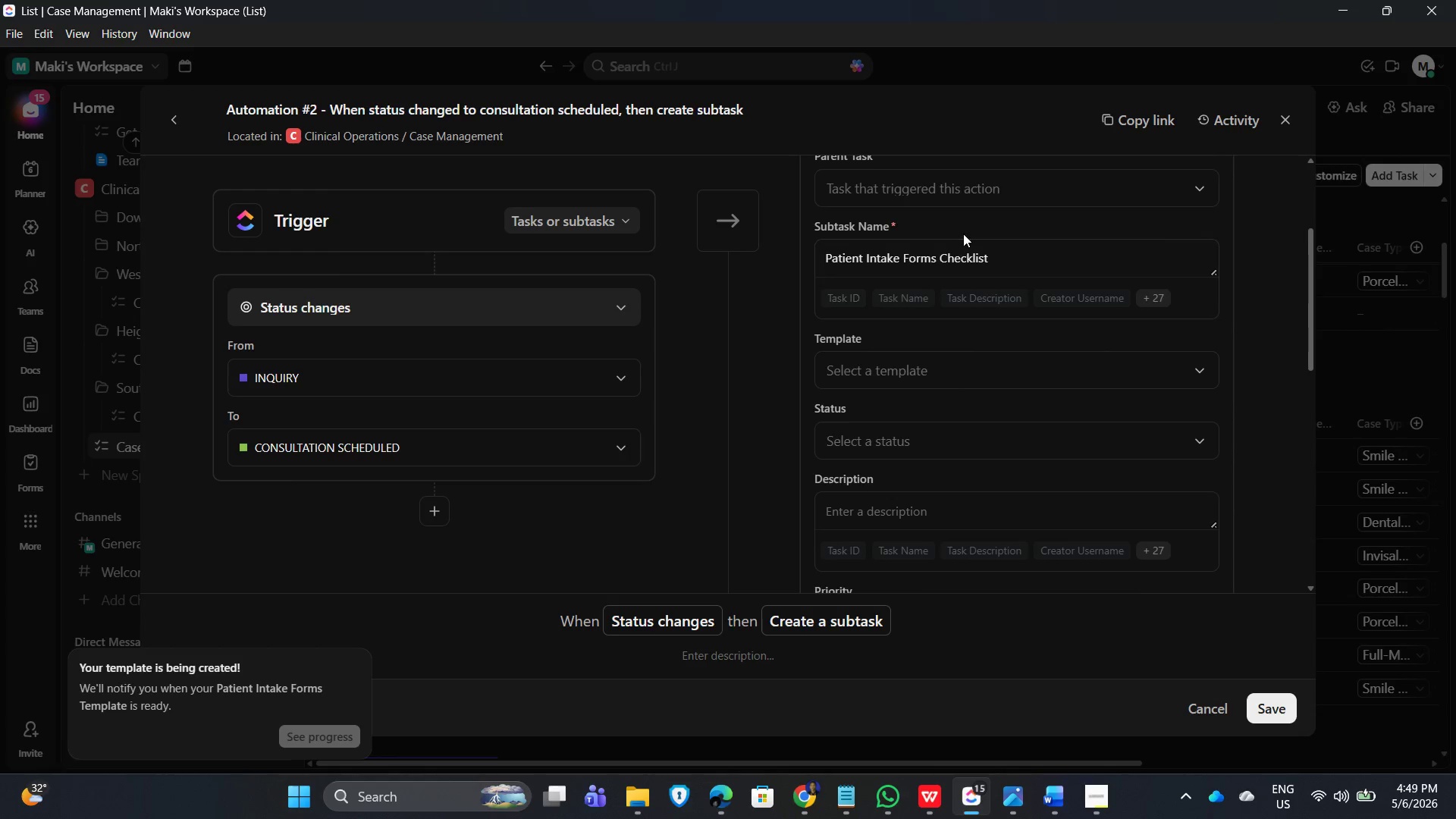 
mouse_move([867, 298])